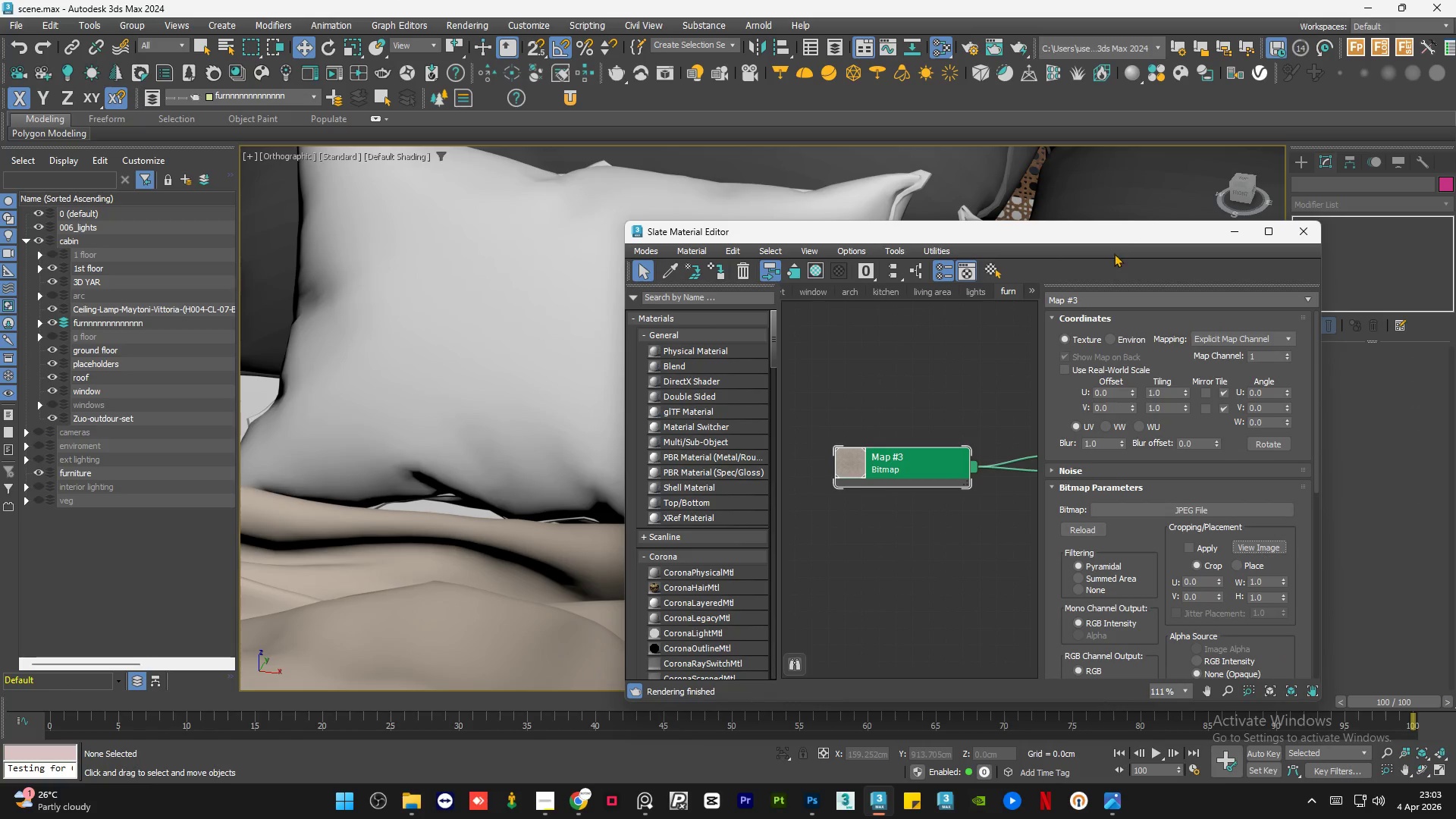 
scroll: coordinate [1162, 560], scroll_direction: down, amount: 2.0
 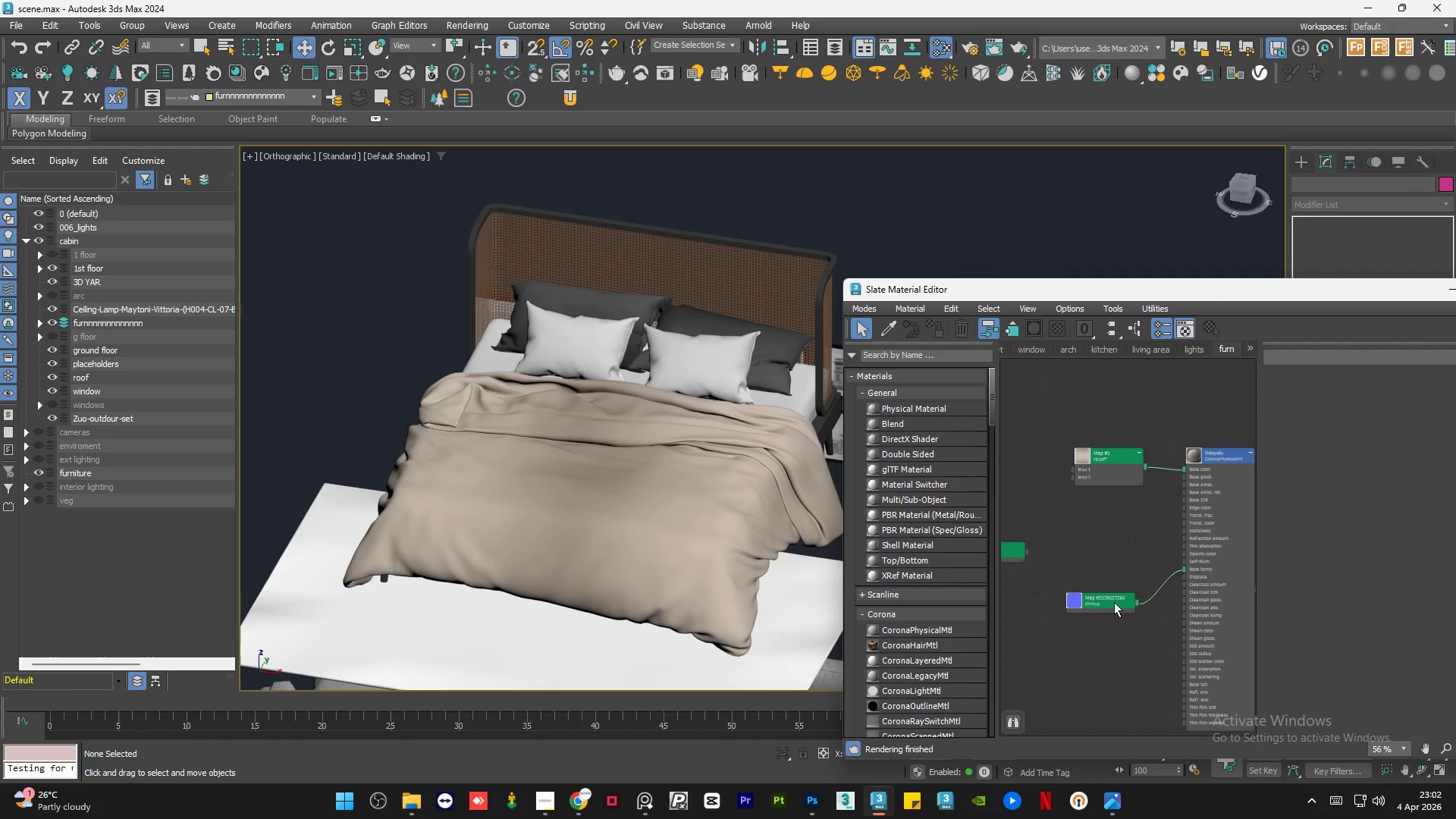 
left_click_drag(start_coordinate=[1127, 233], to_coordinate=[1278, 259])
 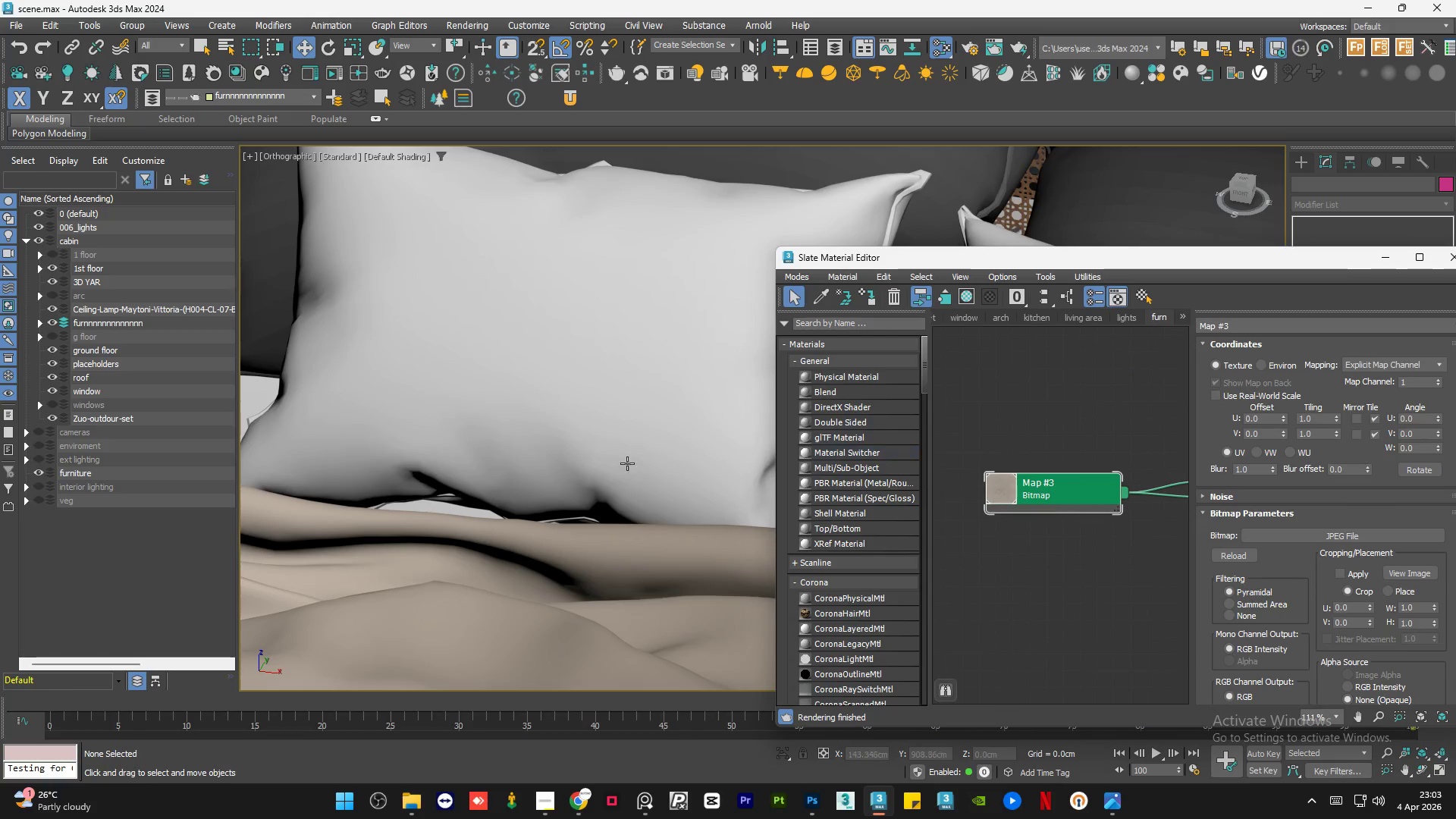 
scroll: coordinate [1051, 551], scroll_direction: none, amount: 0.0
 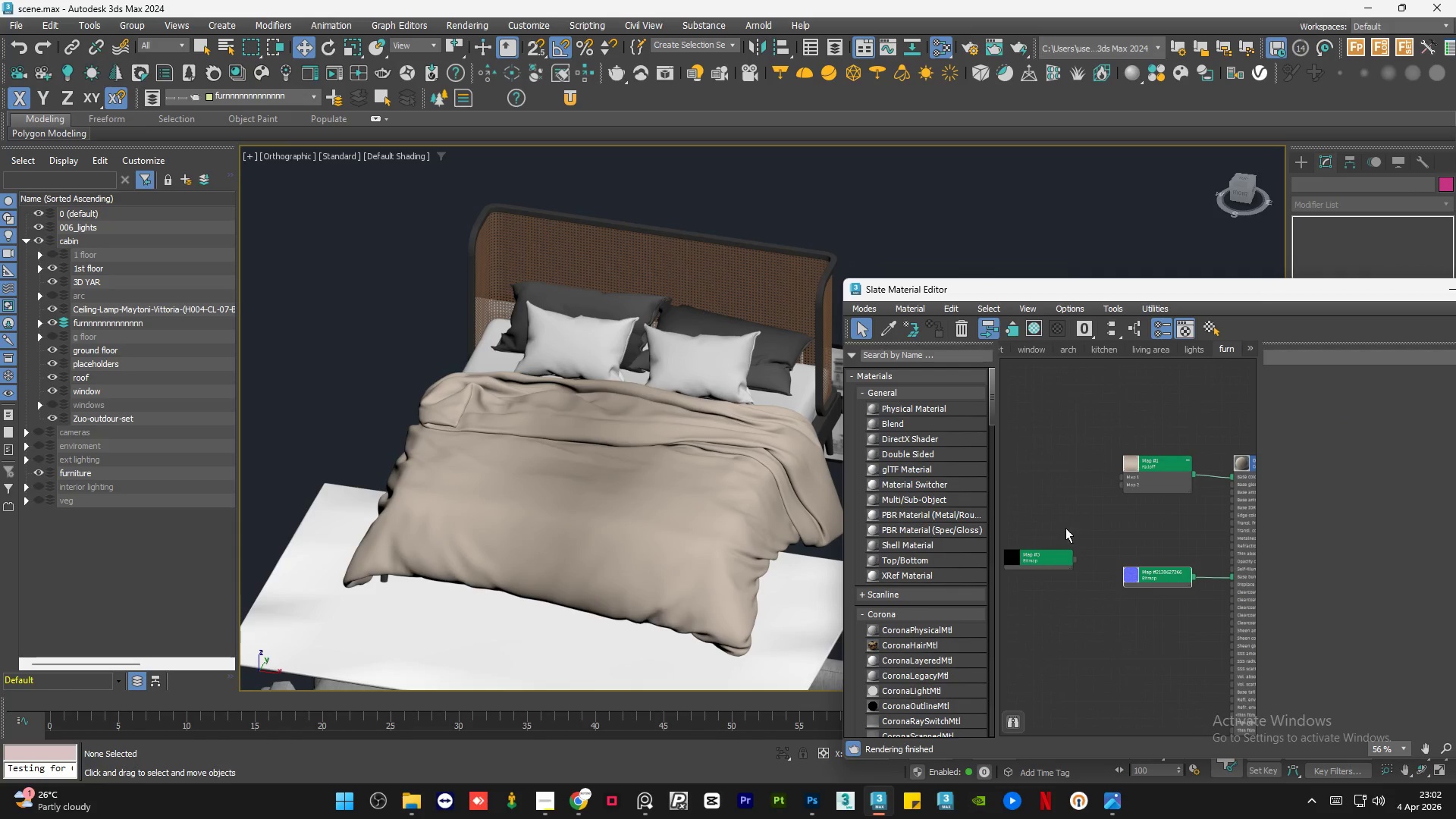 
scroll: coordinate [1111, 495], scroll_direction: up, amount: 1.0
 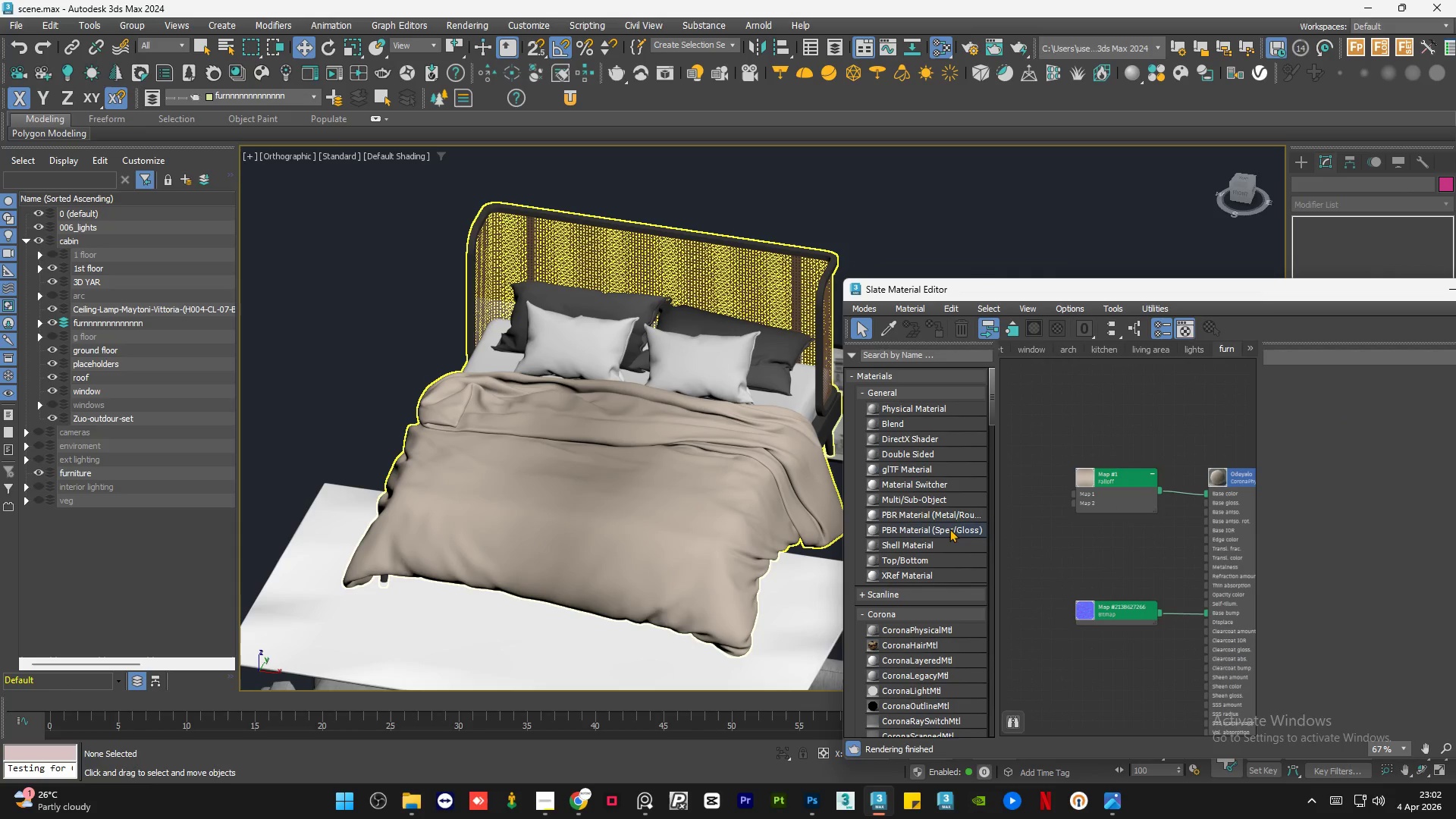 
left_click([416, 809])
 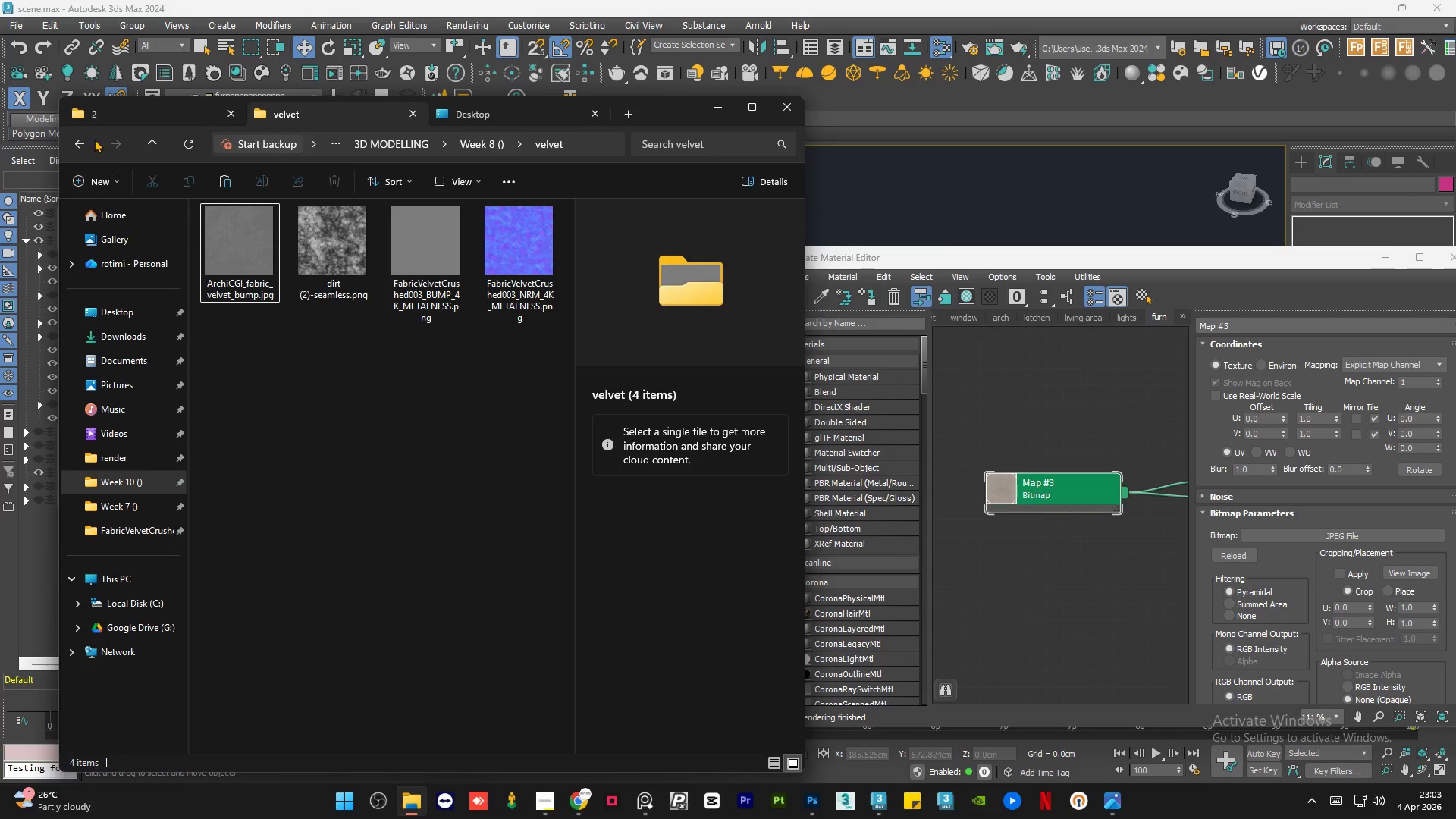 
scroll: coordinate [1195, 541], scroll_direction: down, amount: 4.0
 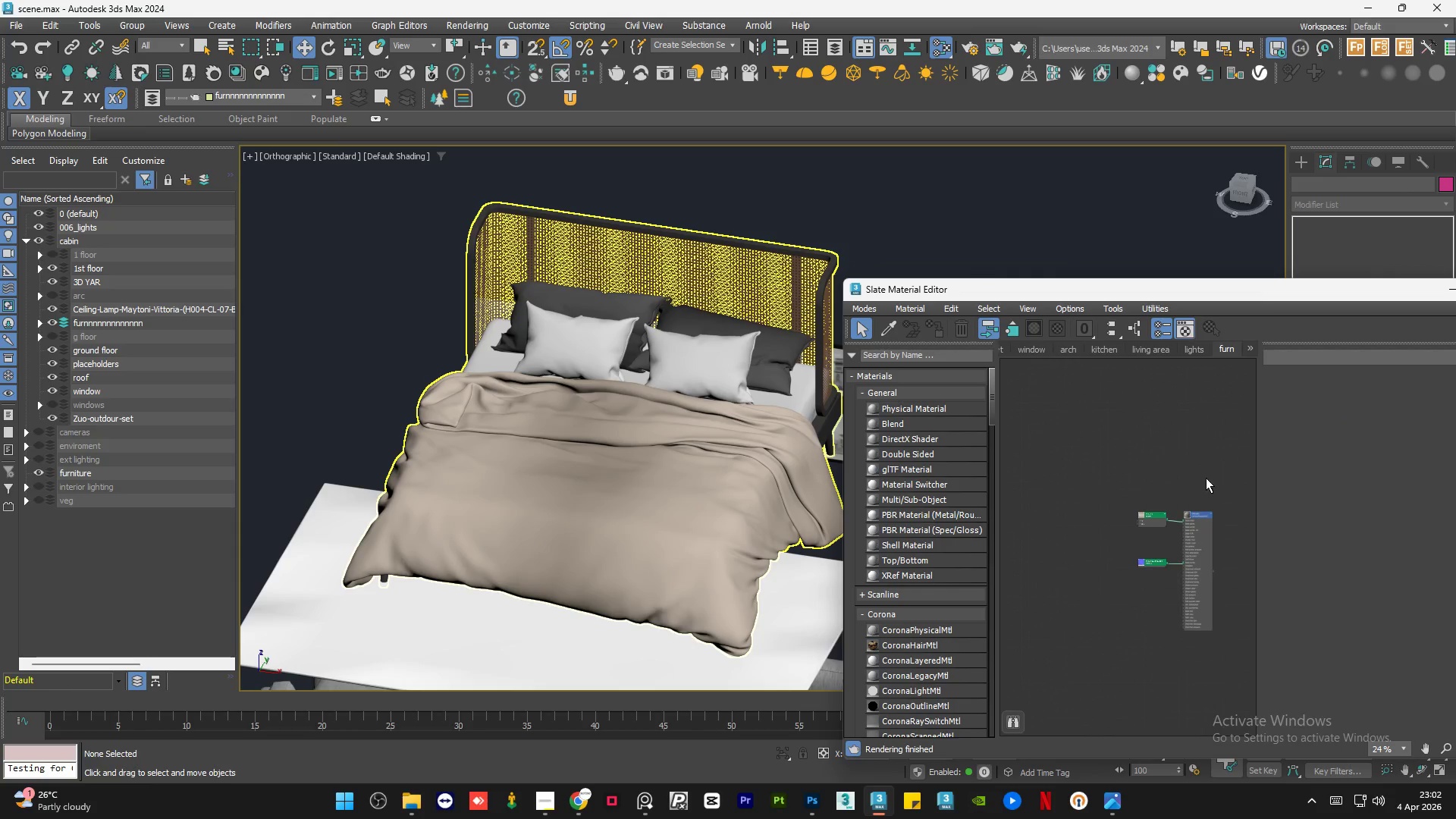 
left_click([79, 139])
 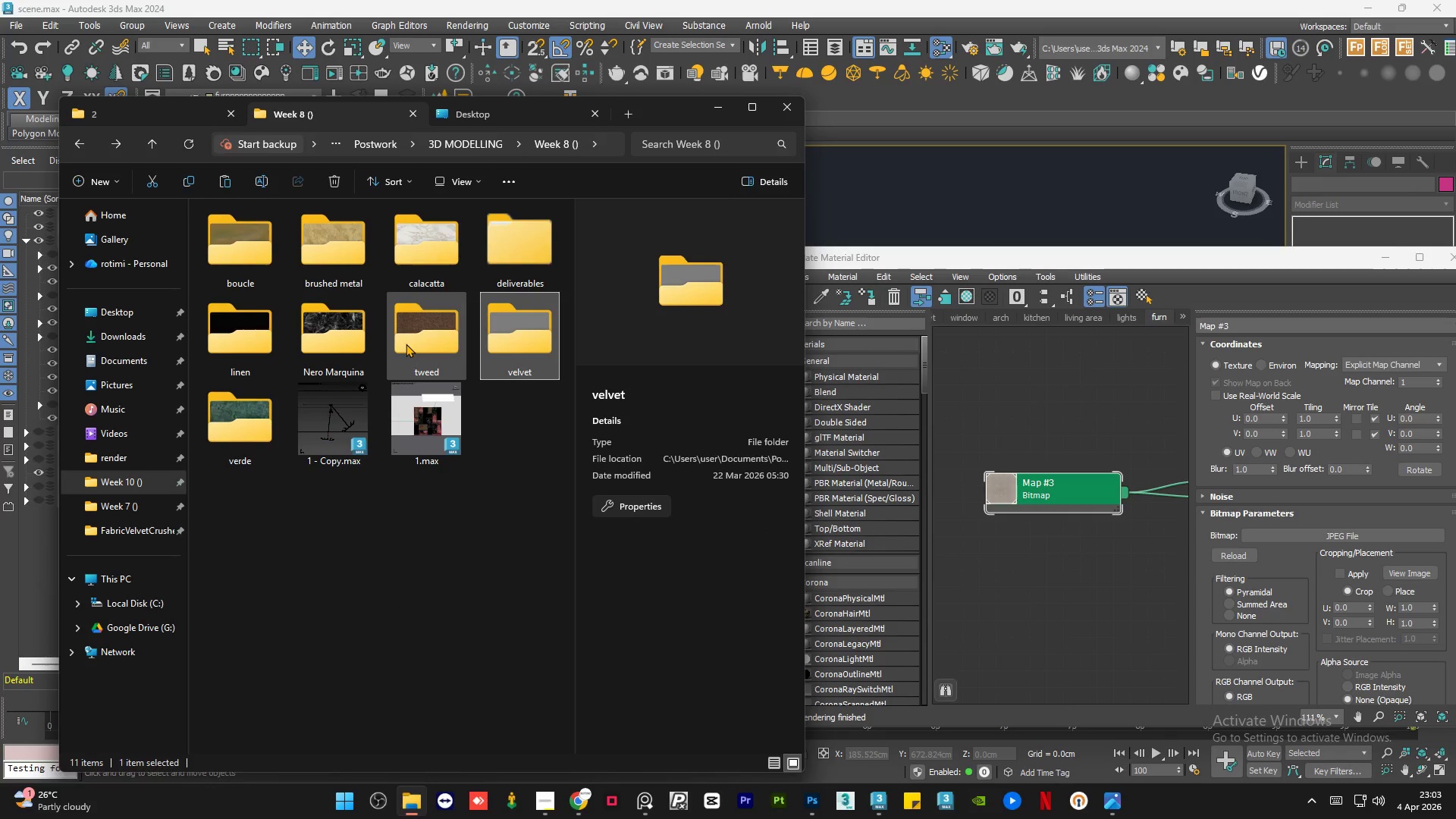 
scroll: coordinate [563, 350], scroll_direction: up, amount: 5.0
 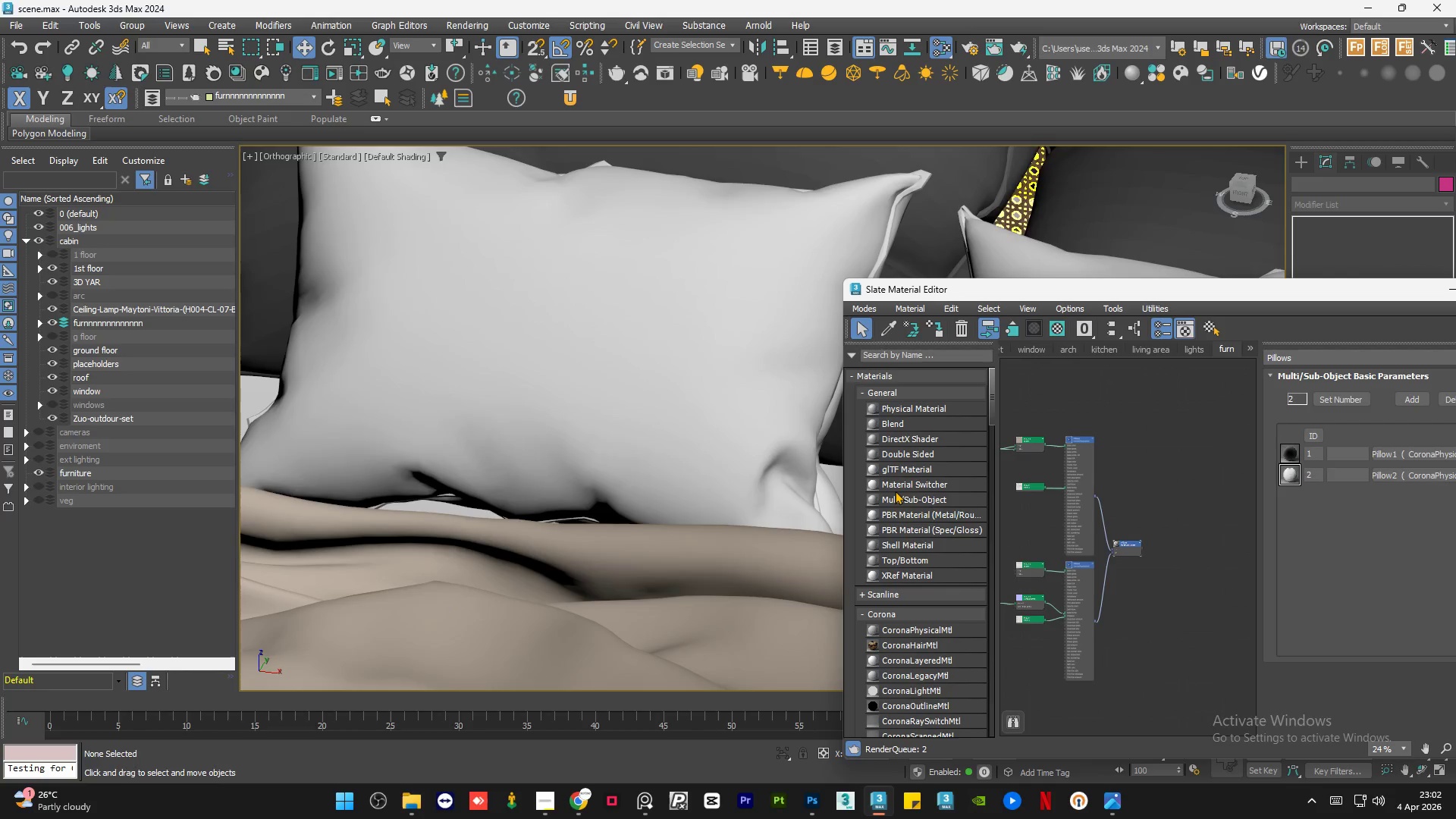 
double_click([243, 331])
 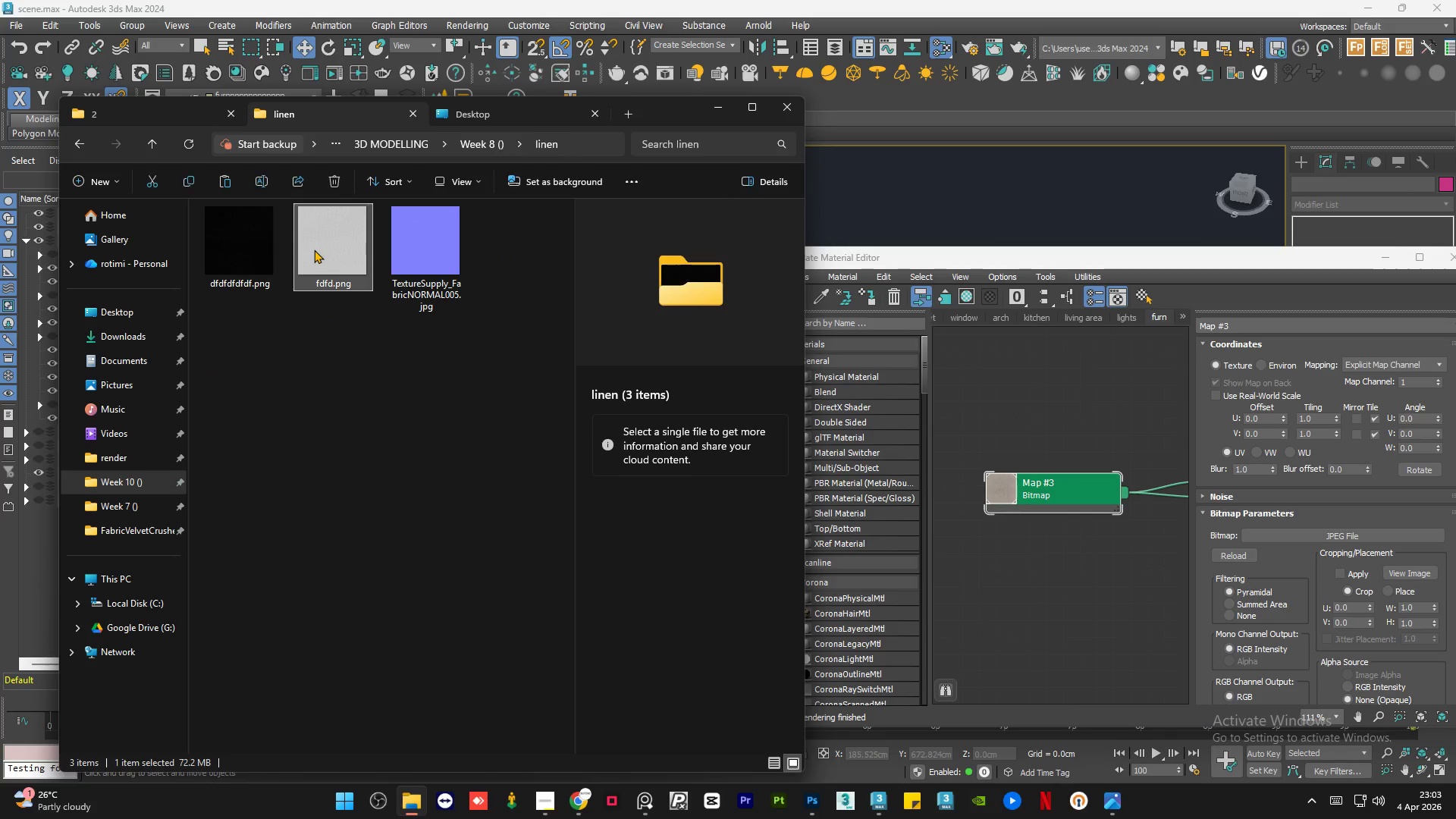 
scroll: coordinate [1208, 571], scroll_direction: down, amount: 1.0
 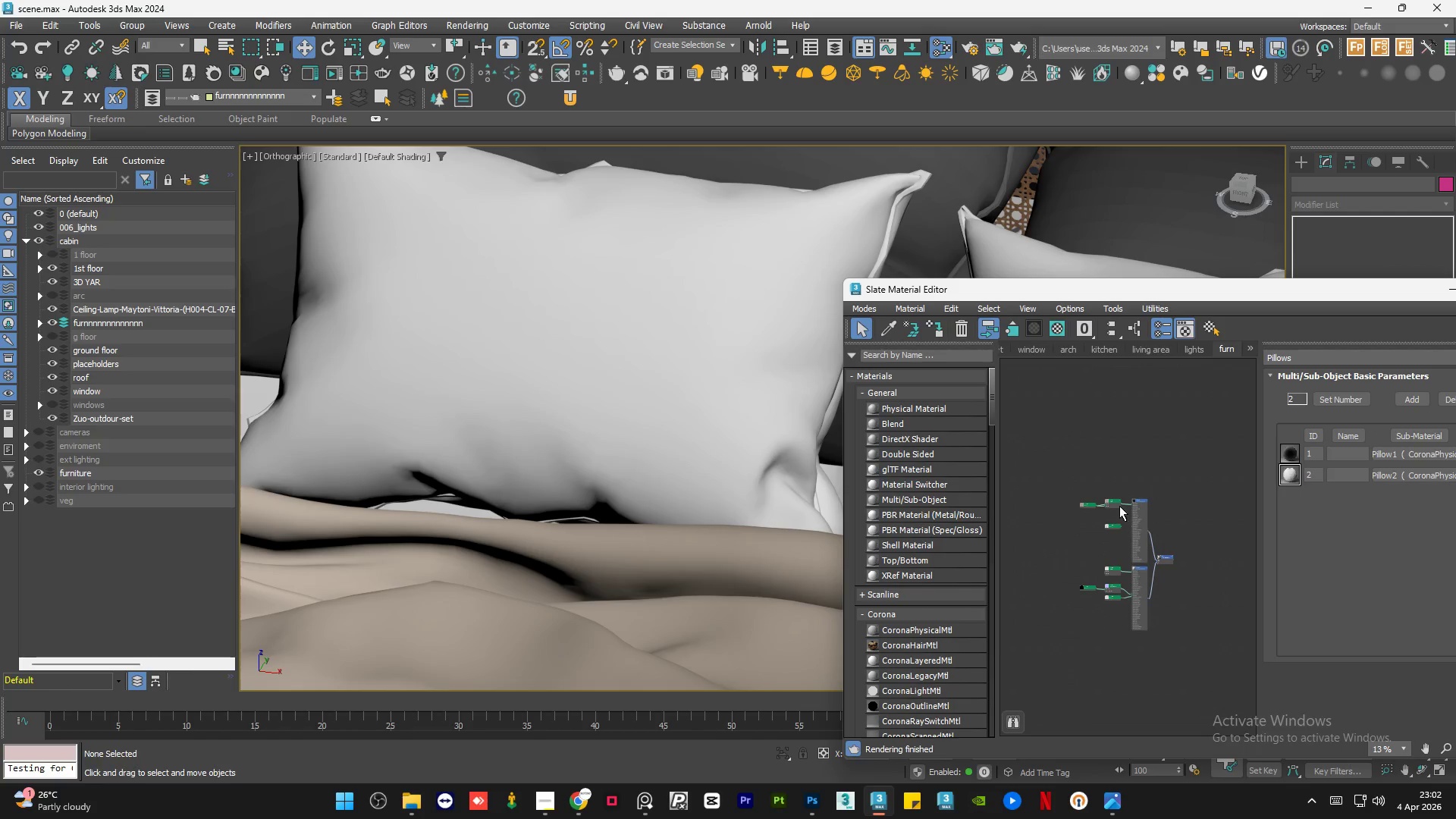 
double_click([314, 249])
 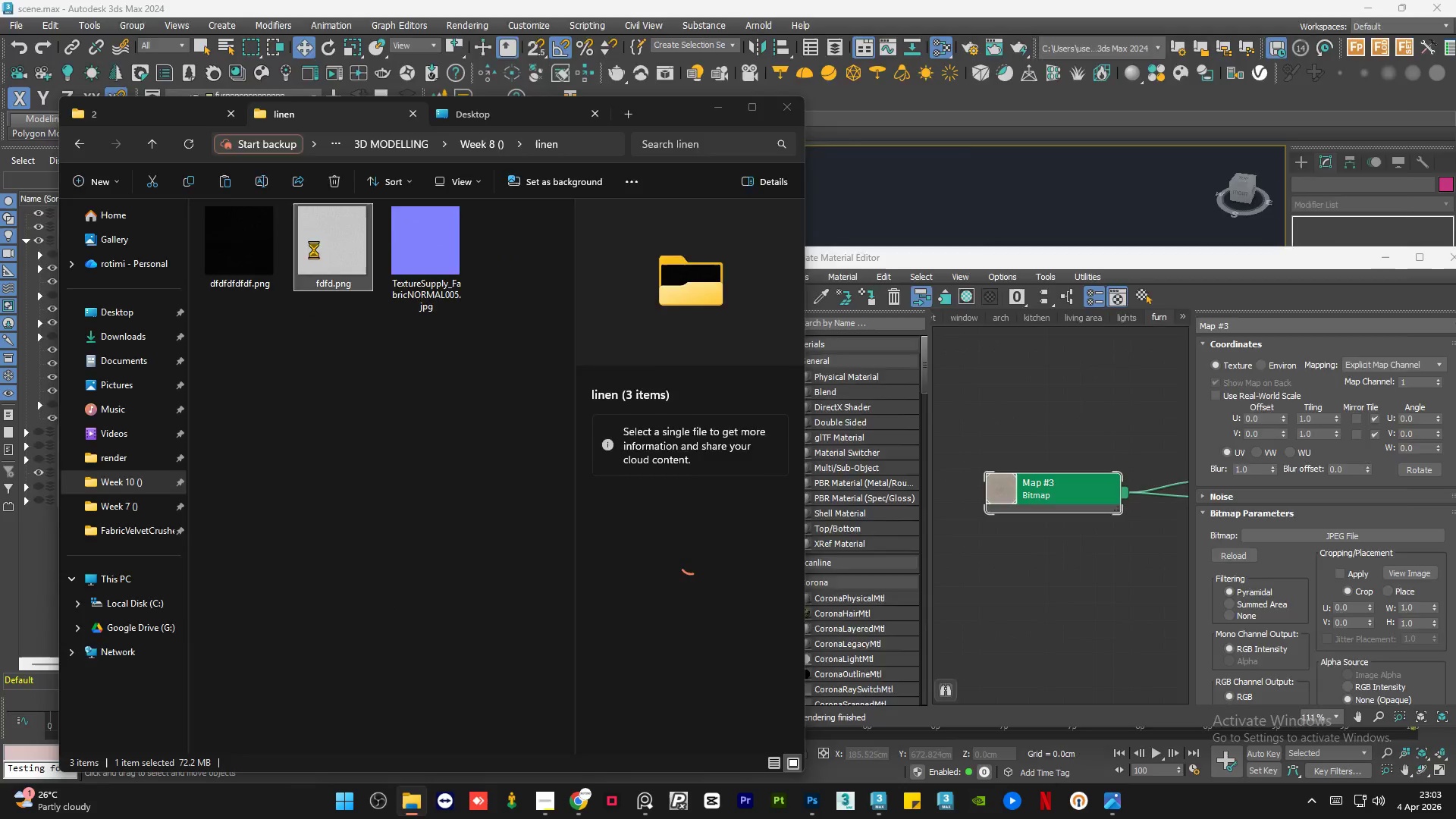 
triple_click([314, 249])
 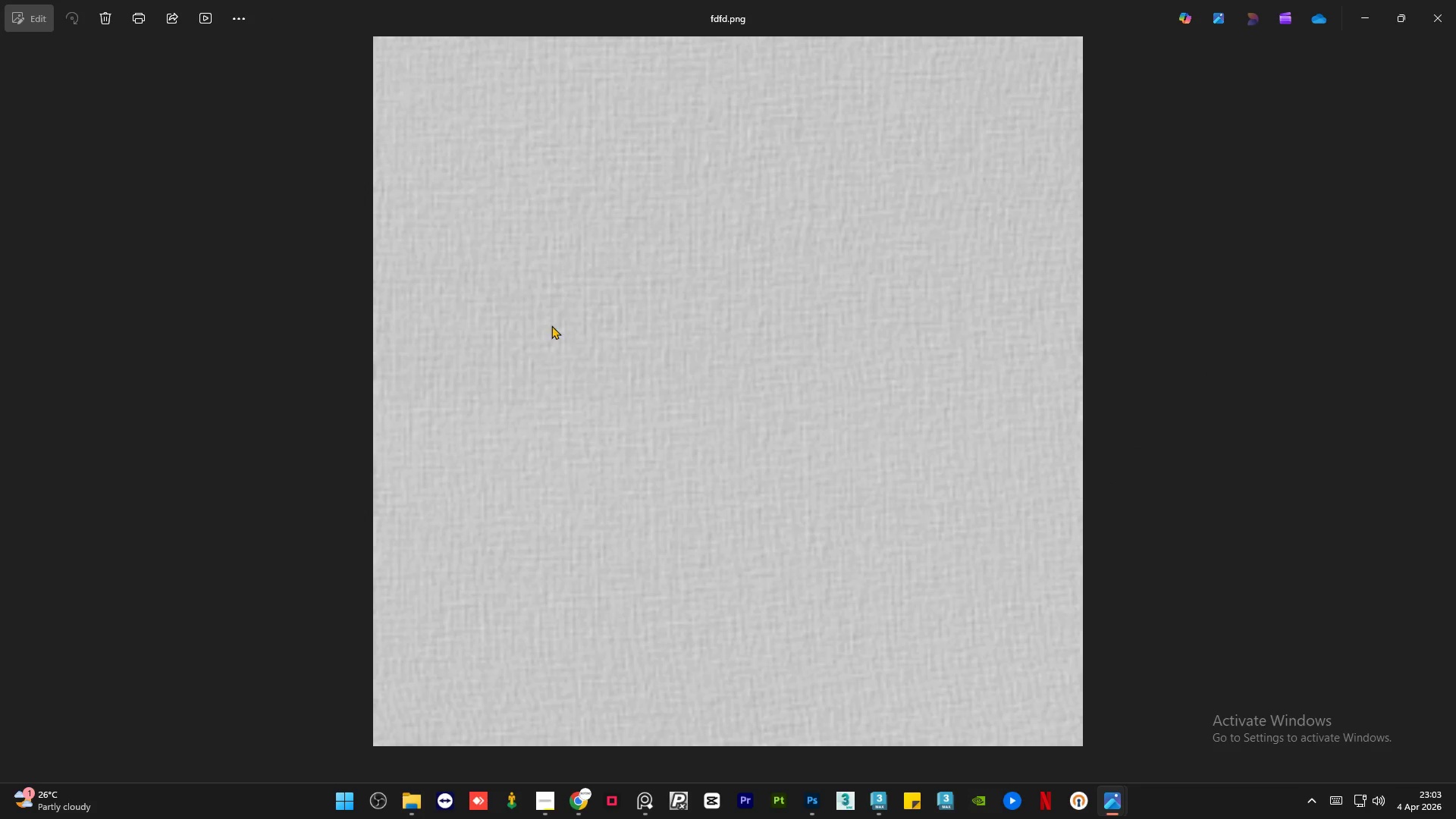 
scroll: coordinate [1045, 536], scroll_direction: up, amount: 9.0
 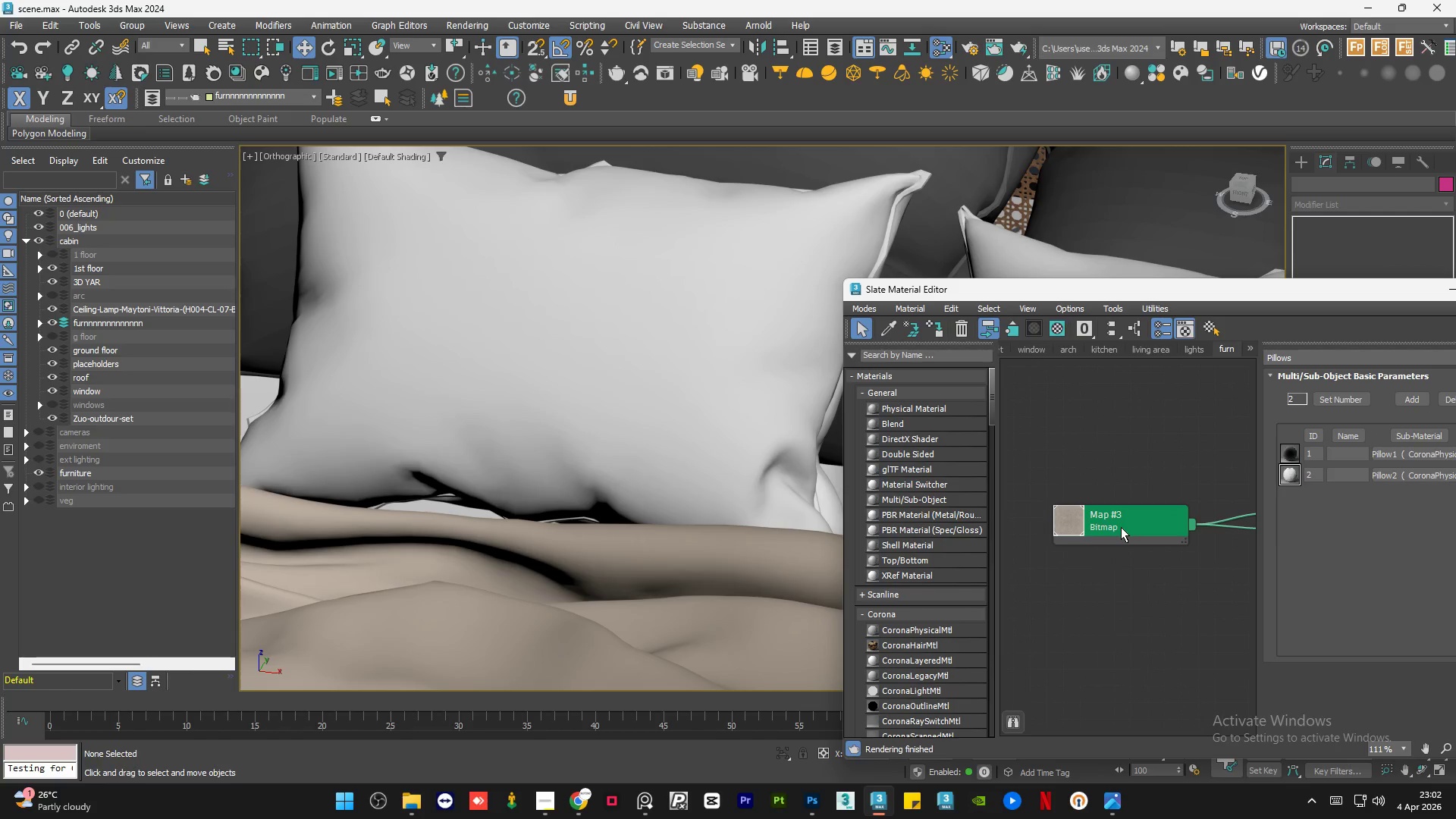 
left_click([1455, 0])
 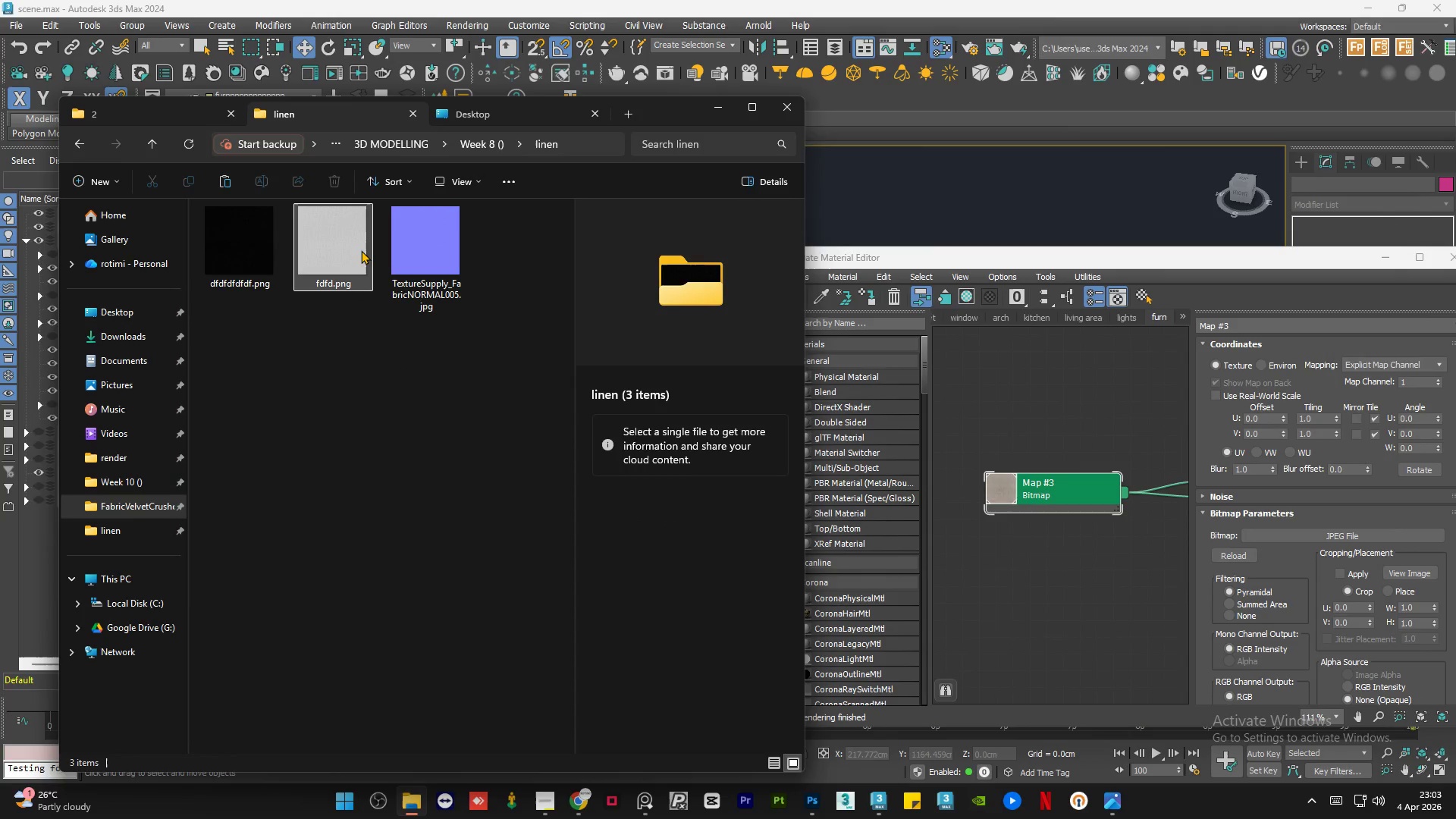 
left_click([340, 248])
 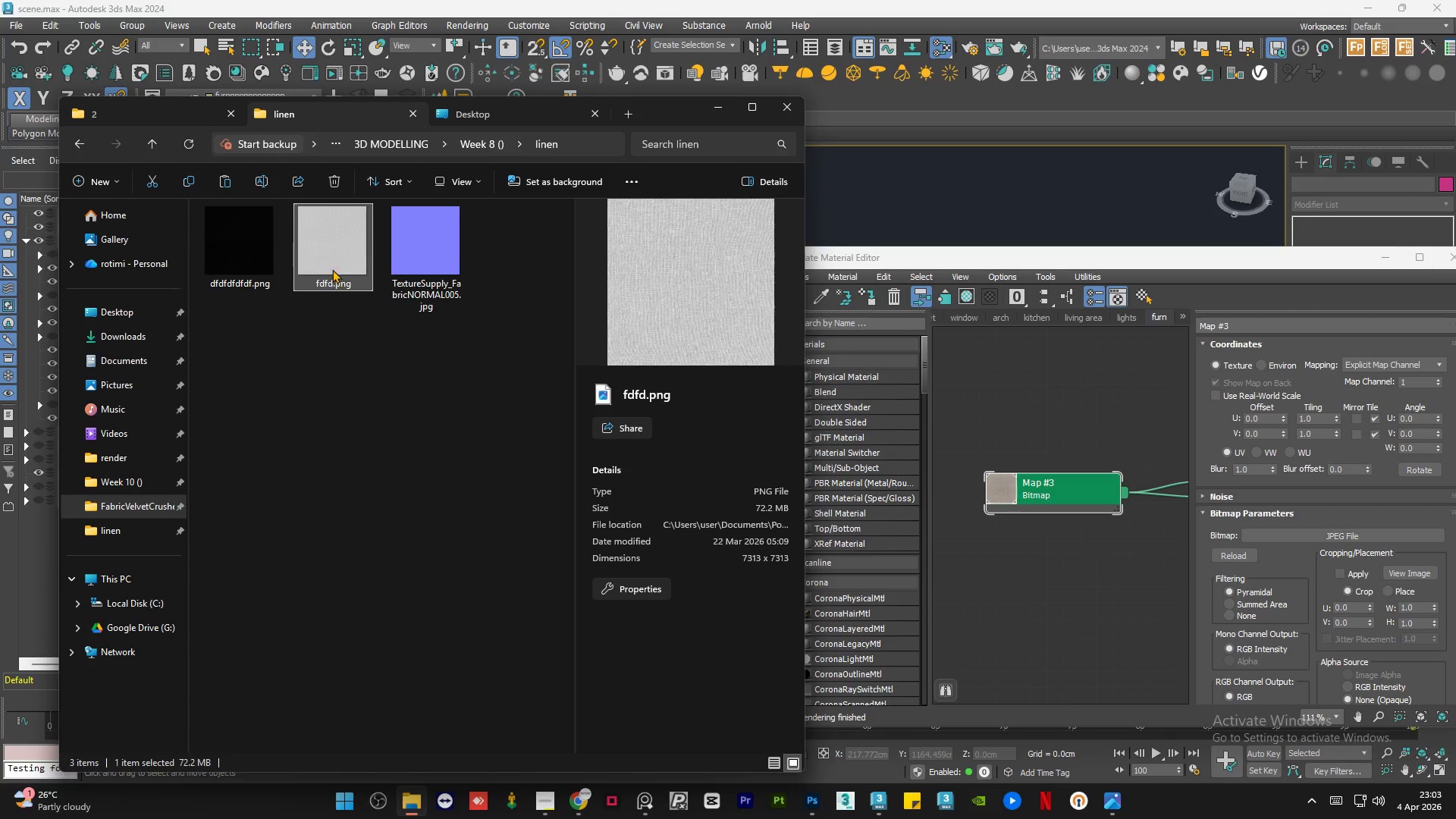 
left_click_drag(start_coordinate=[331, 264], to_coordinate=[1062, 539])
 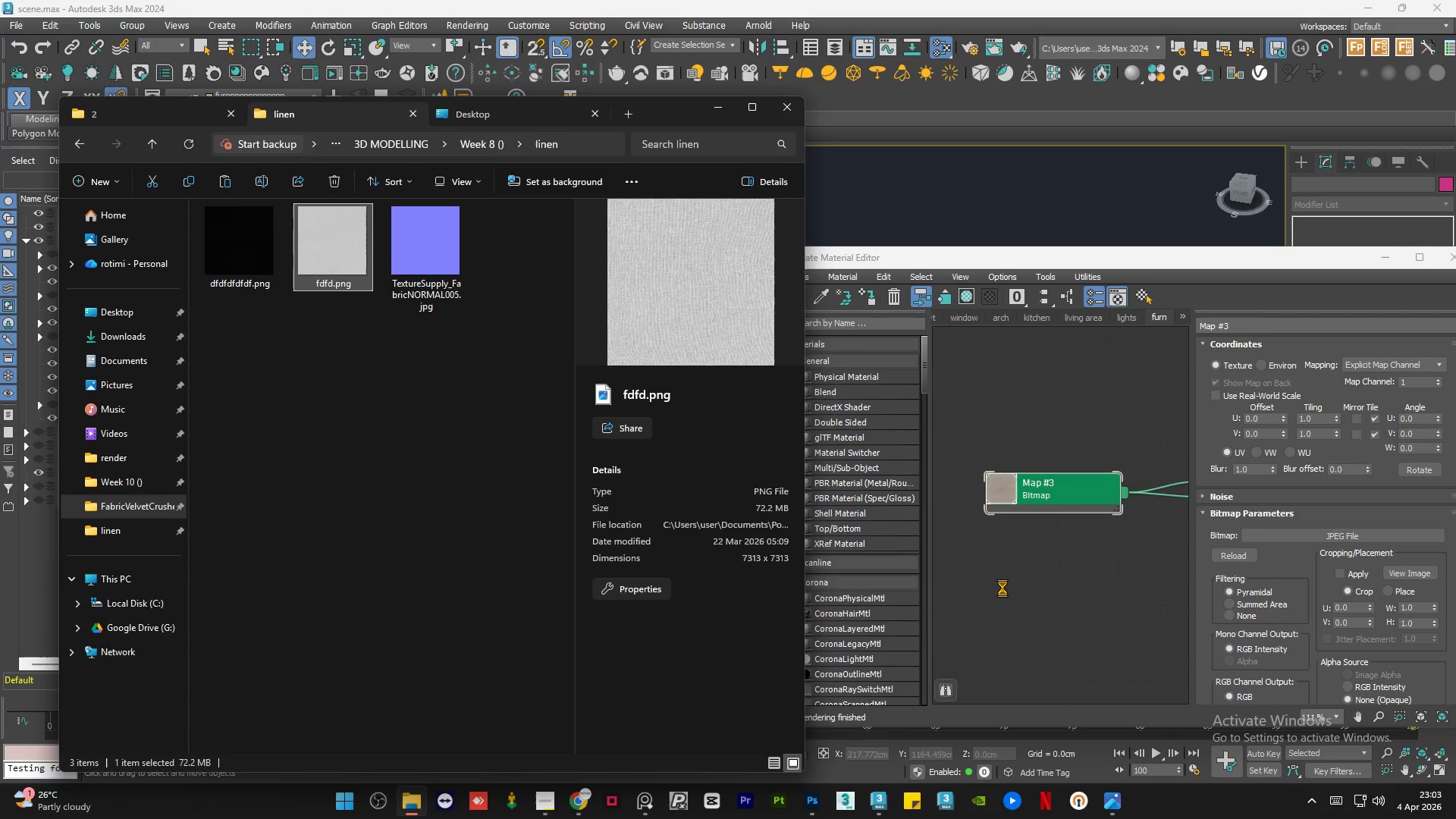 
left_click([1003, 588])
 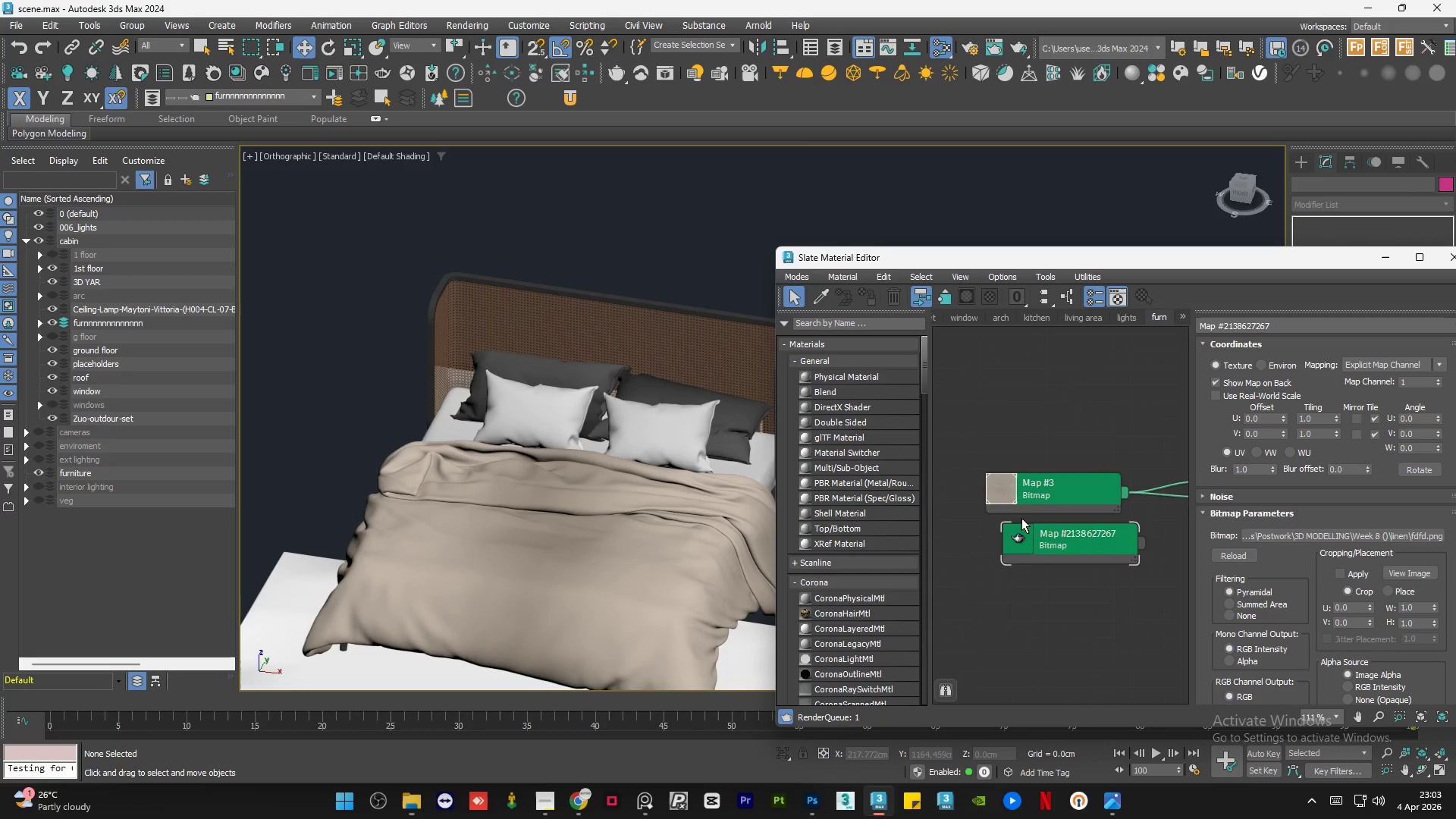 
scroll: coordinate [519, 431], scroll_direction: down, amount: 5.0
 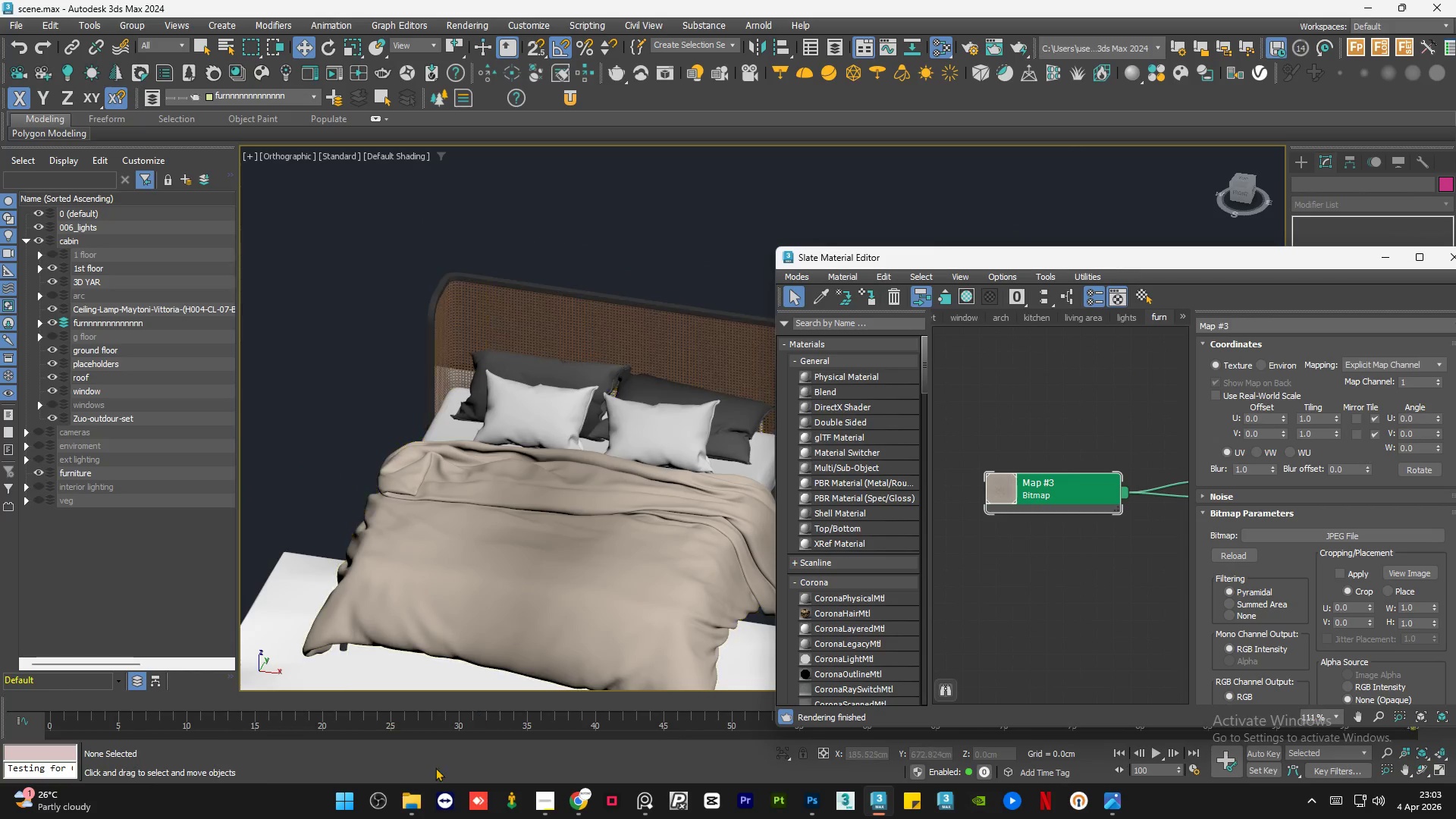 
left_click([410, 795])
 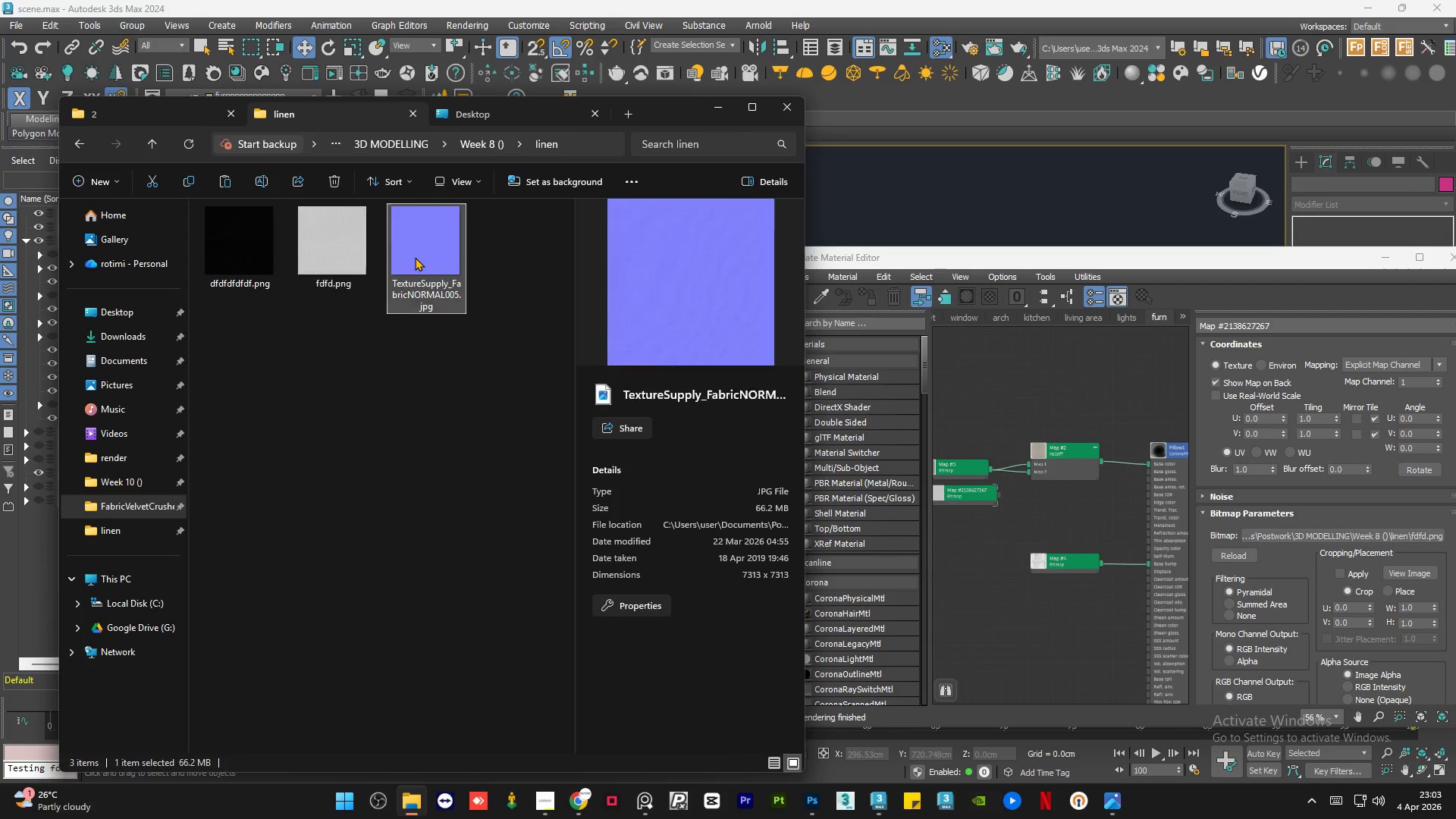 
double_click([416, 256])
 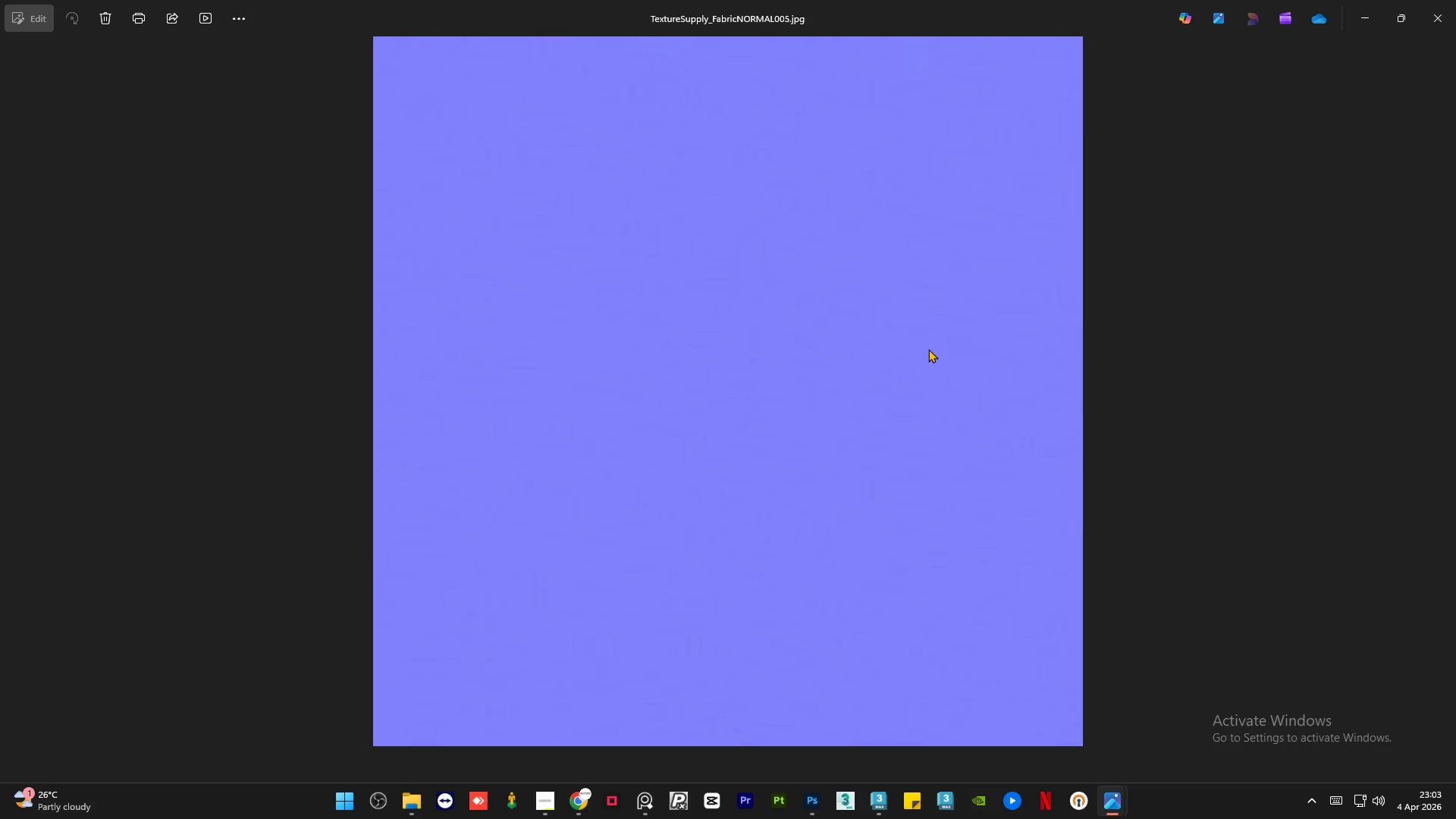 
left_click([1455, 0])
 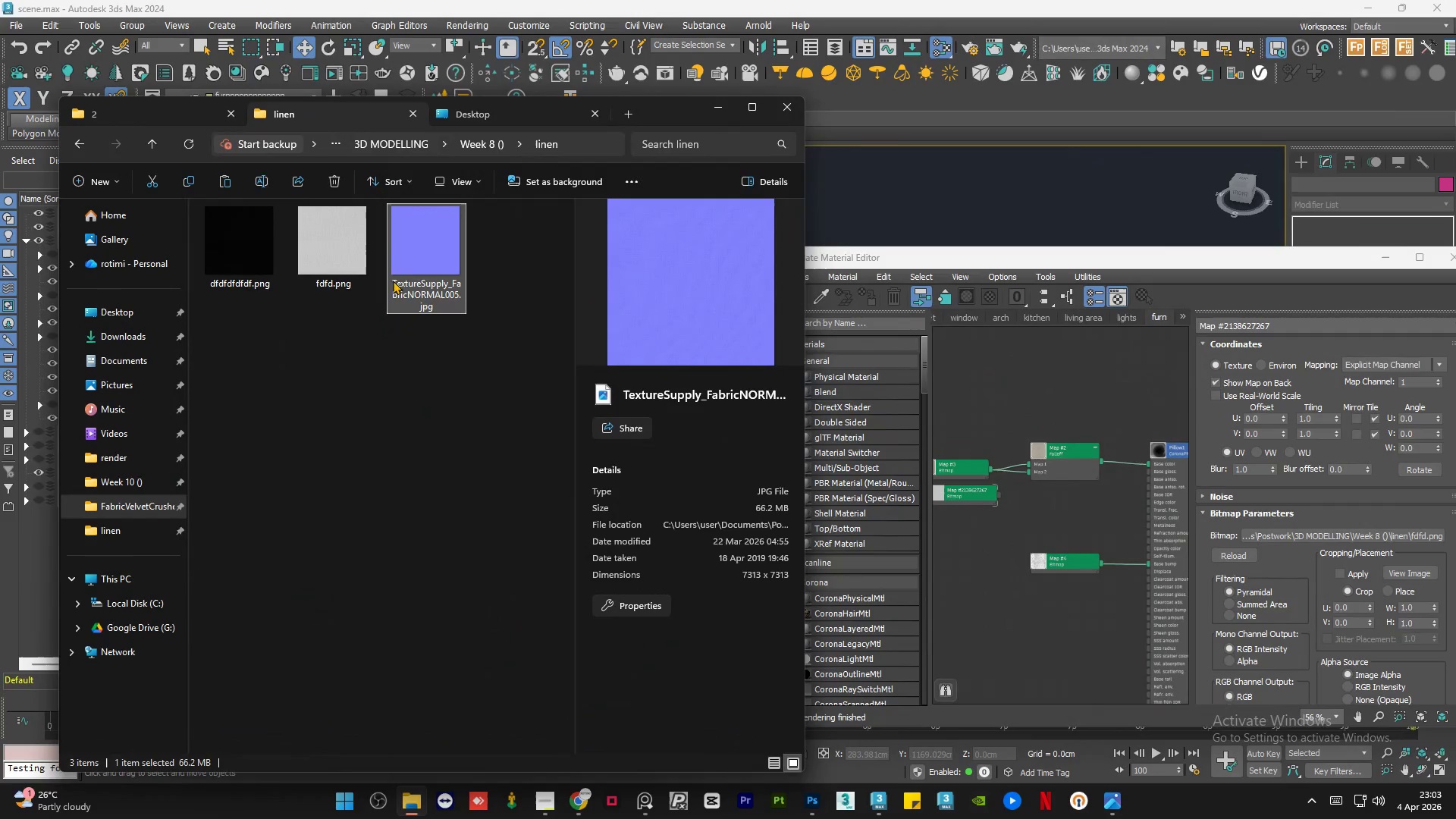 
left_click_drag(start_coordinate=[407, 255], to_coordinate=[1072, 604])
 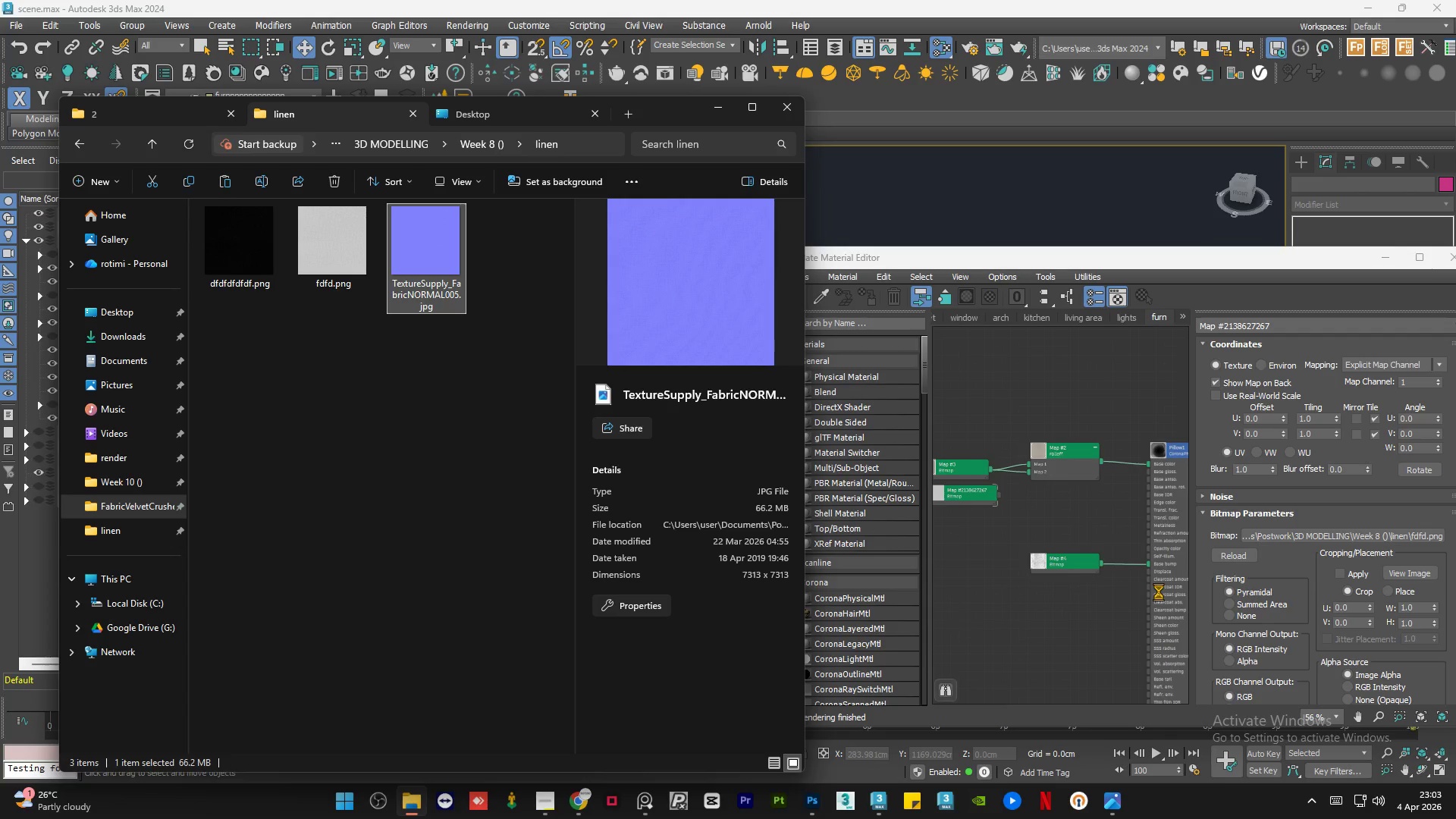 
left_click_drag(start_coordinate=[1062, 645], to_coordinate=[1144, 557])
 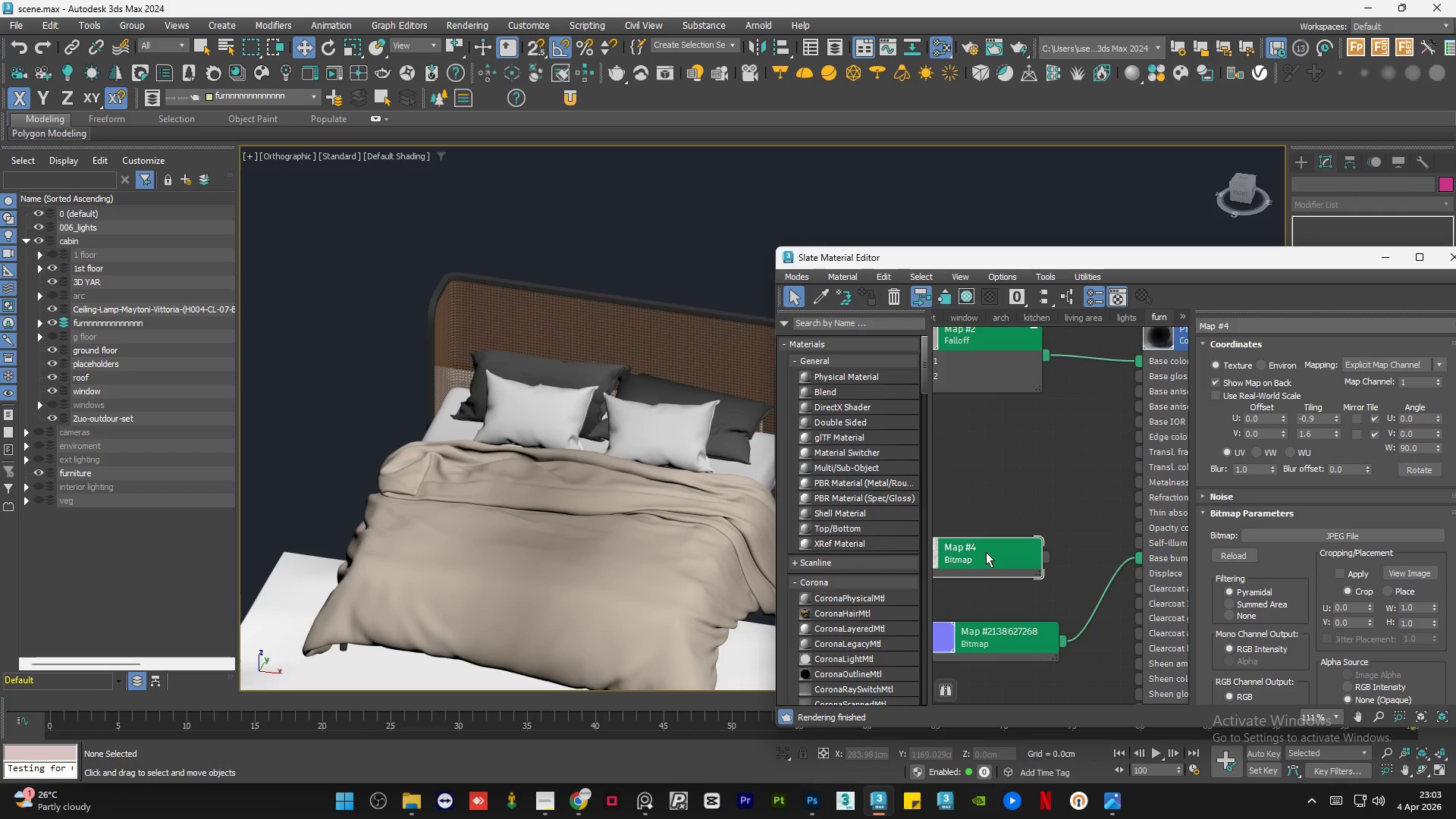 
scroll: coordinate [773, 386], scroll_direction: up, amount: 9.0
 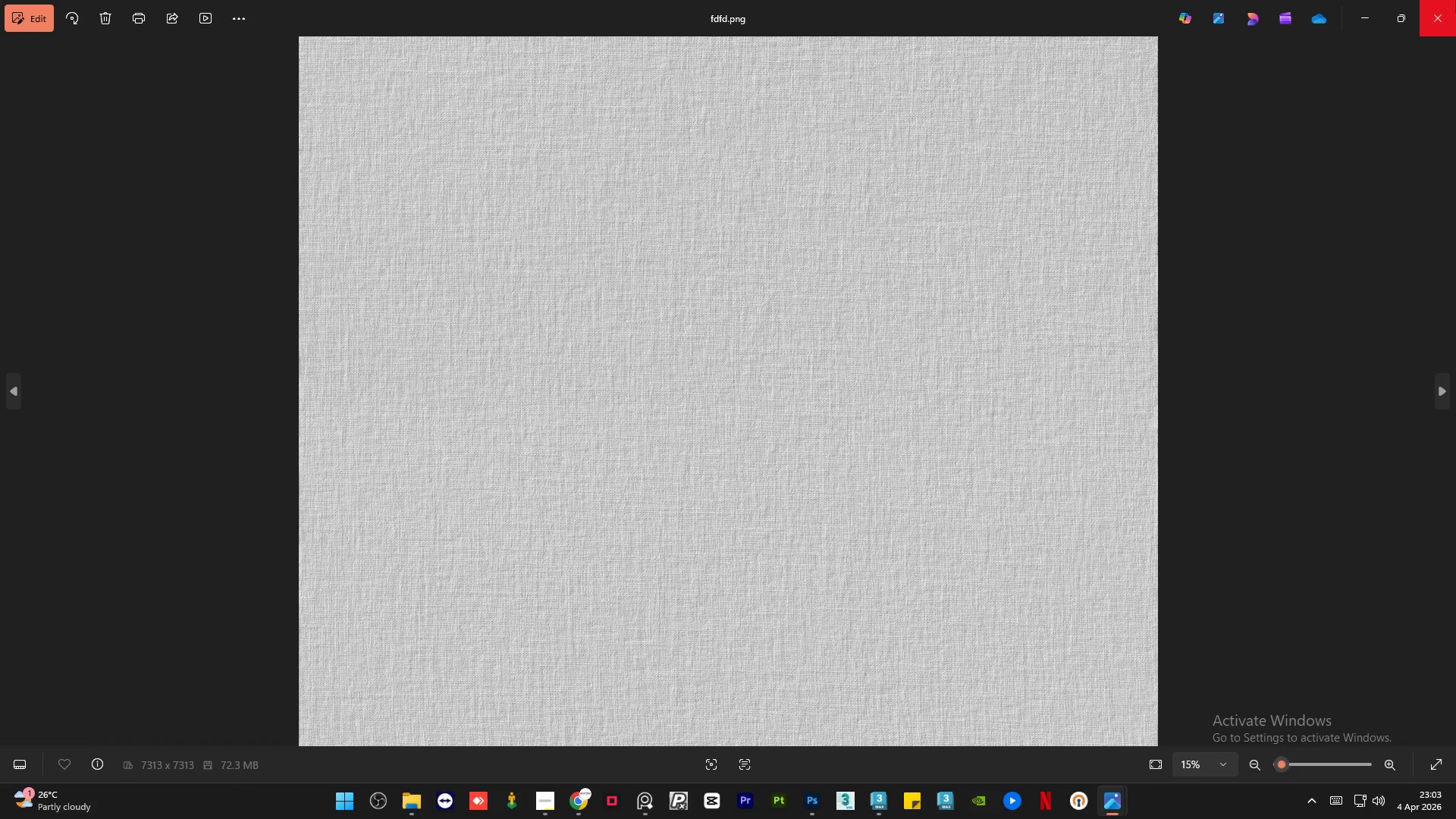 
key(Delete)
 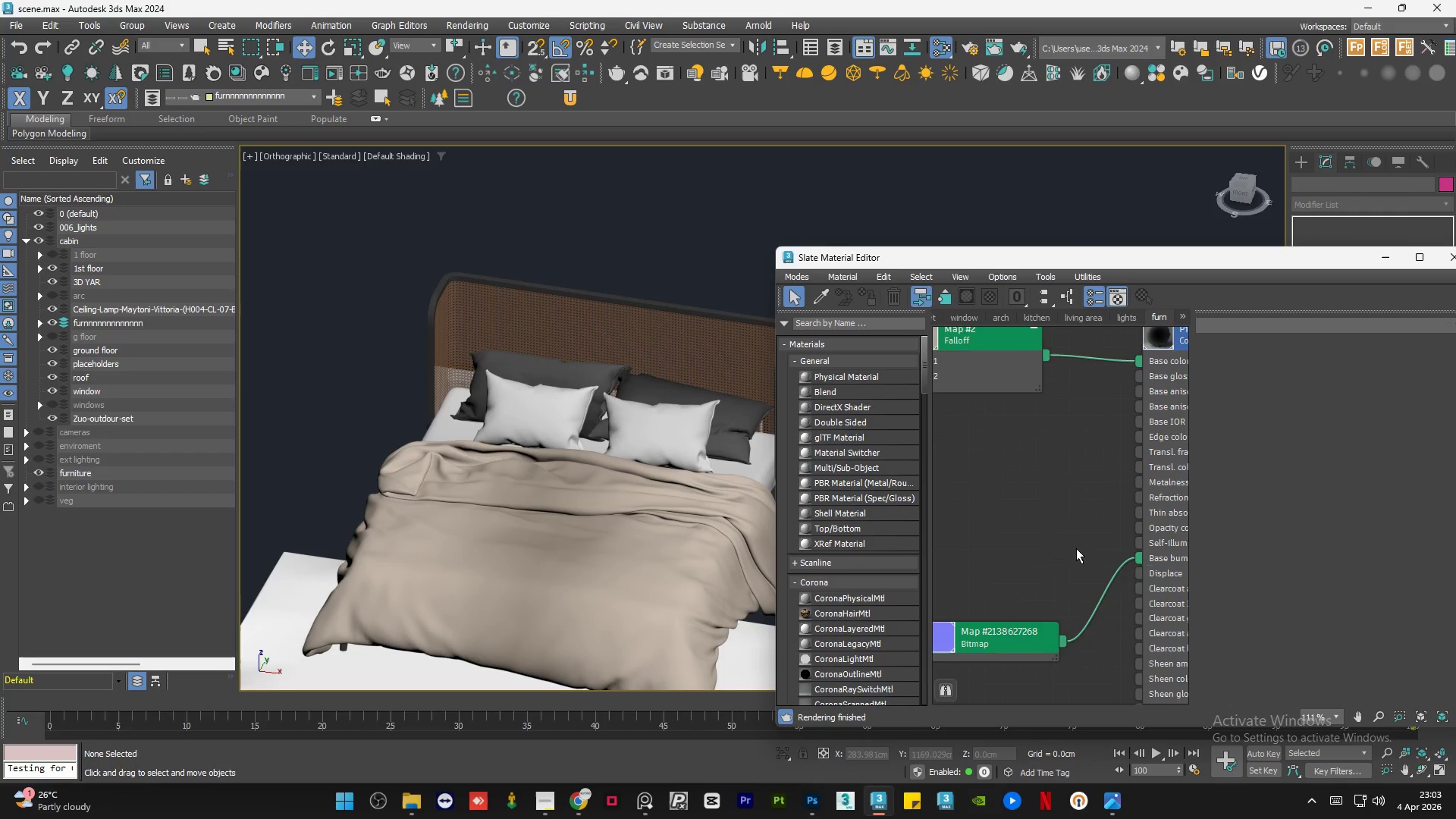 
left_click_drag(start_coordinate=[1044, 563], to_coordinate=[1107, 495])
 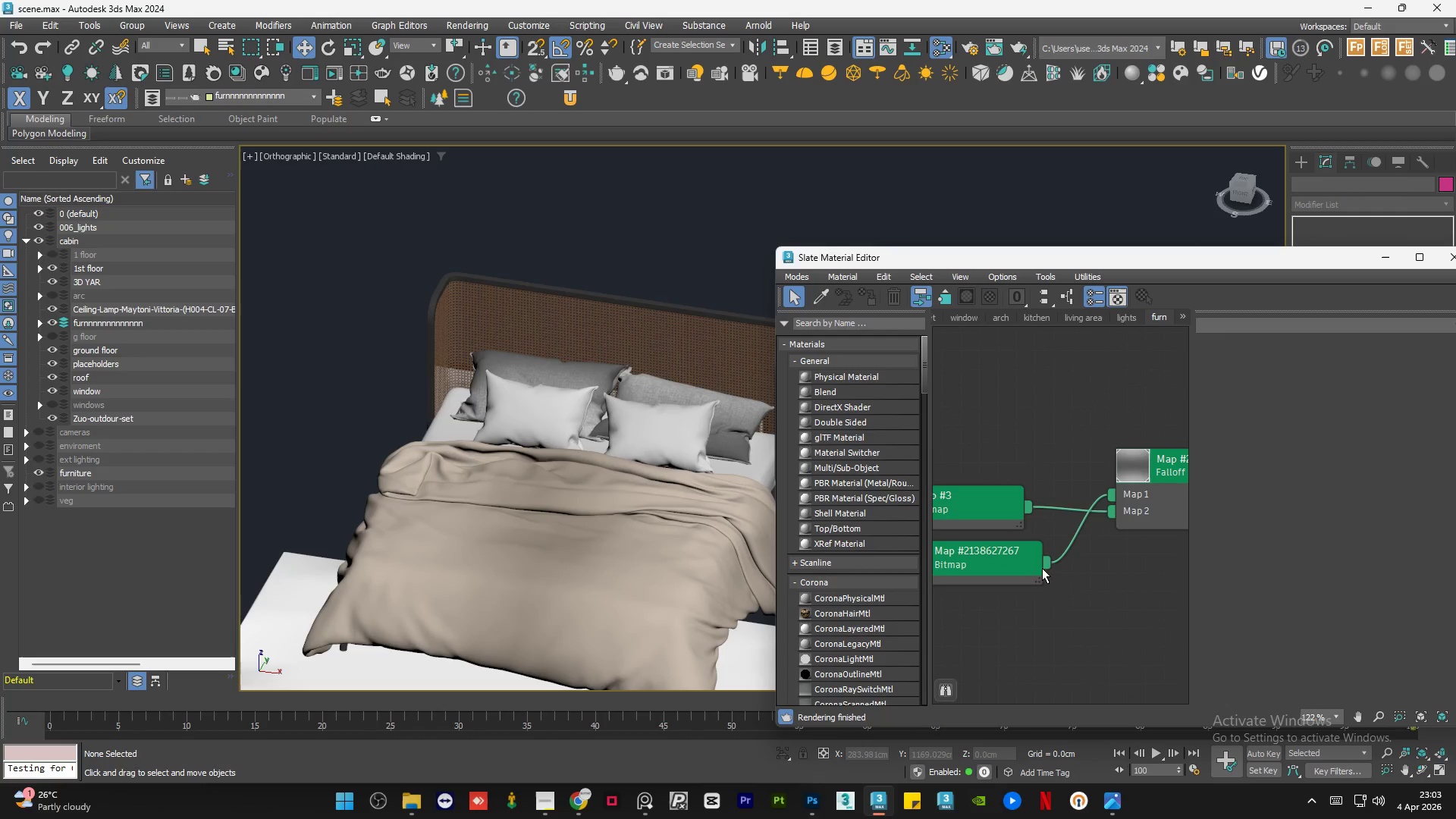 
left_click_drag(start_coordinate=[1043, 563], to_coordinate=[1116, 511])
 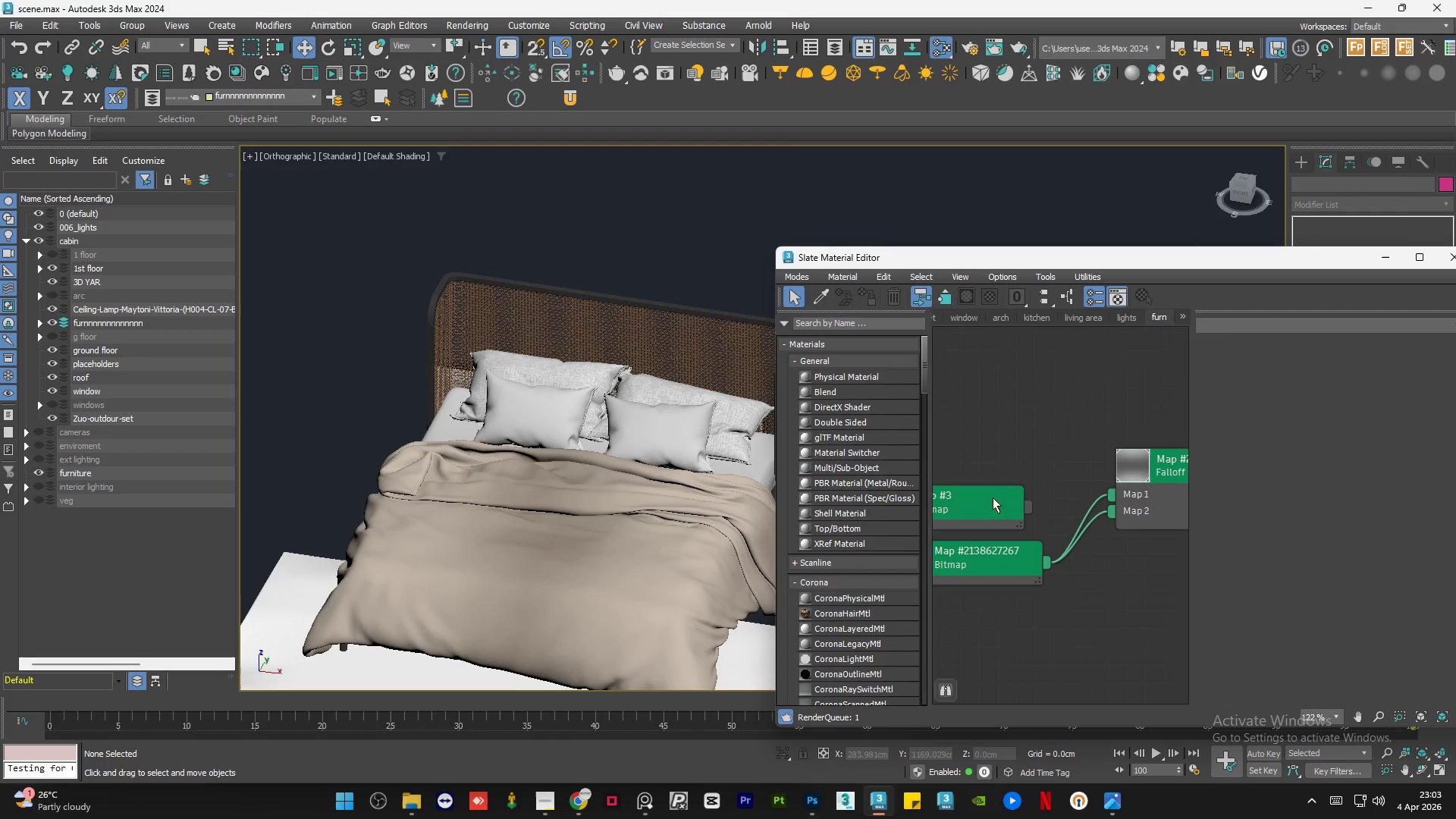 
scroll: coordinate [1031, 516], scroll_direction: down, amount: 7.0
 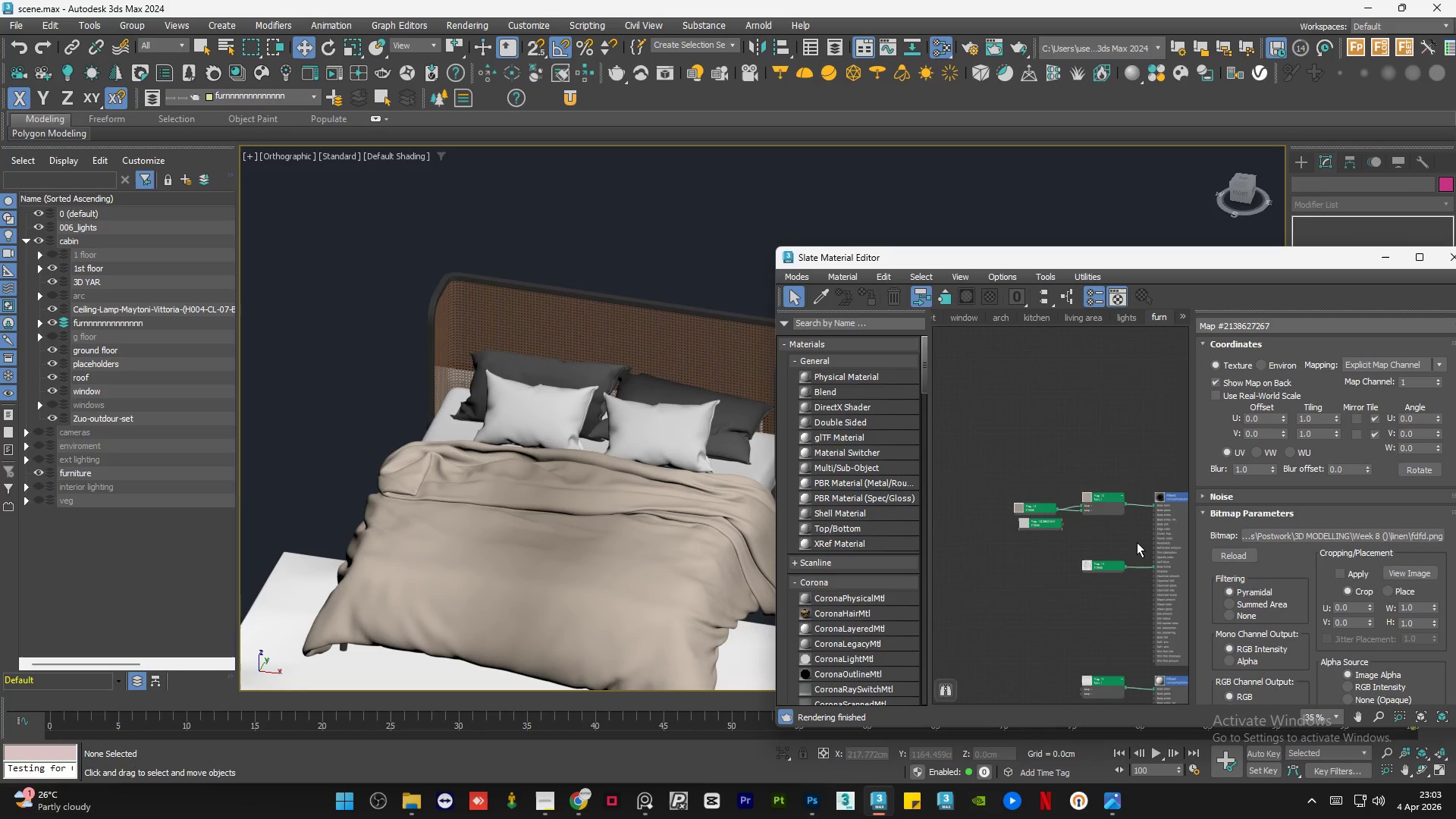 
left_click([991, 496])
 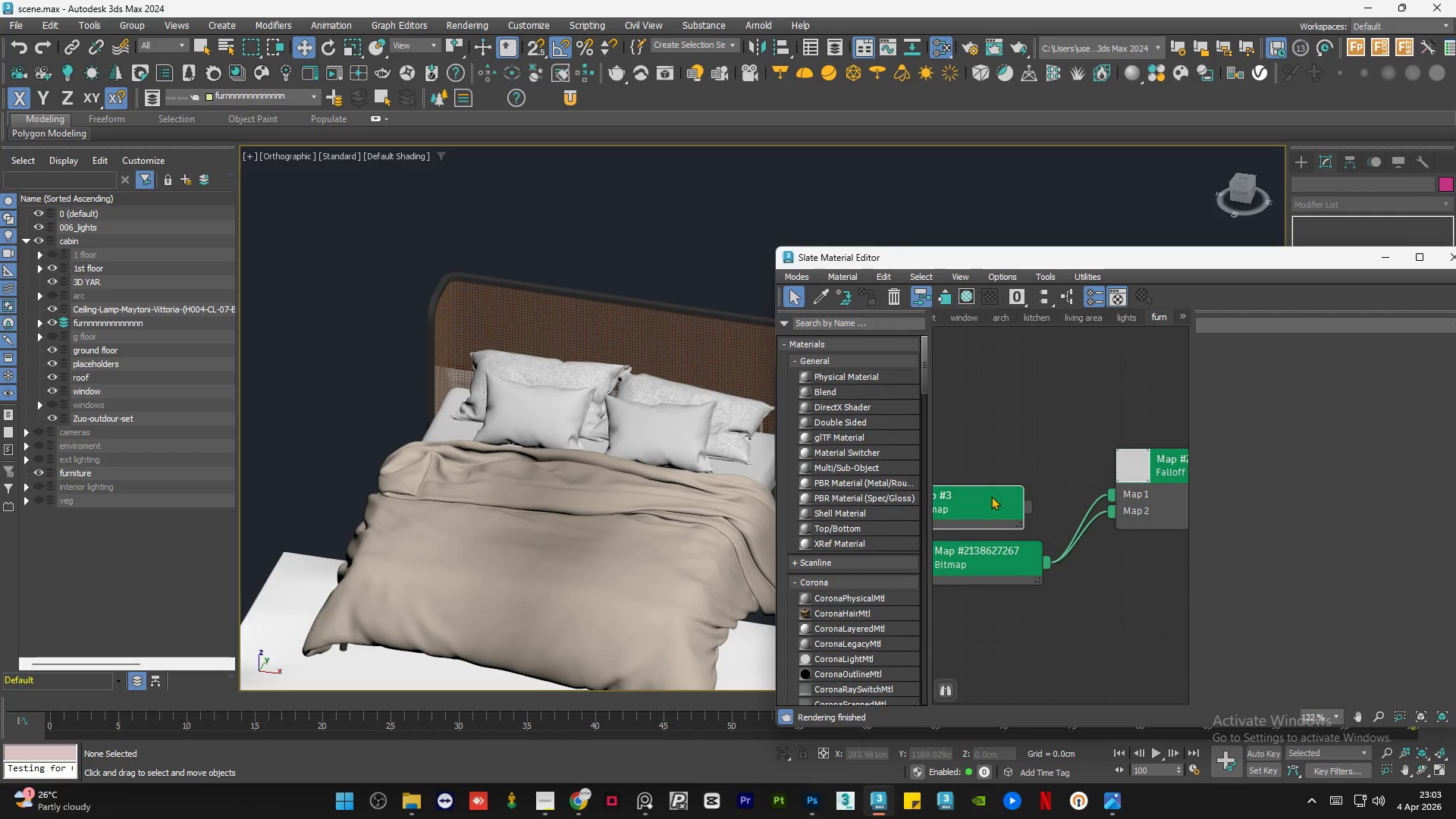 
key(Delete)
 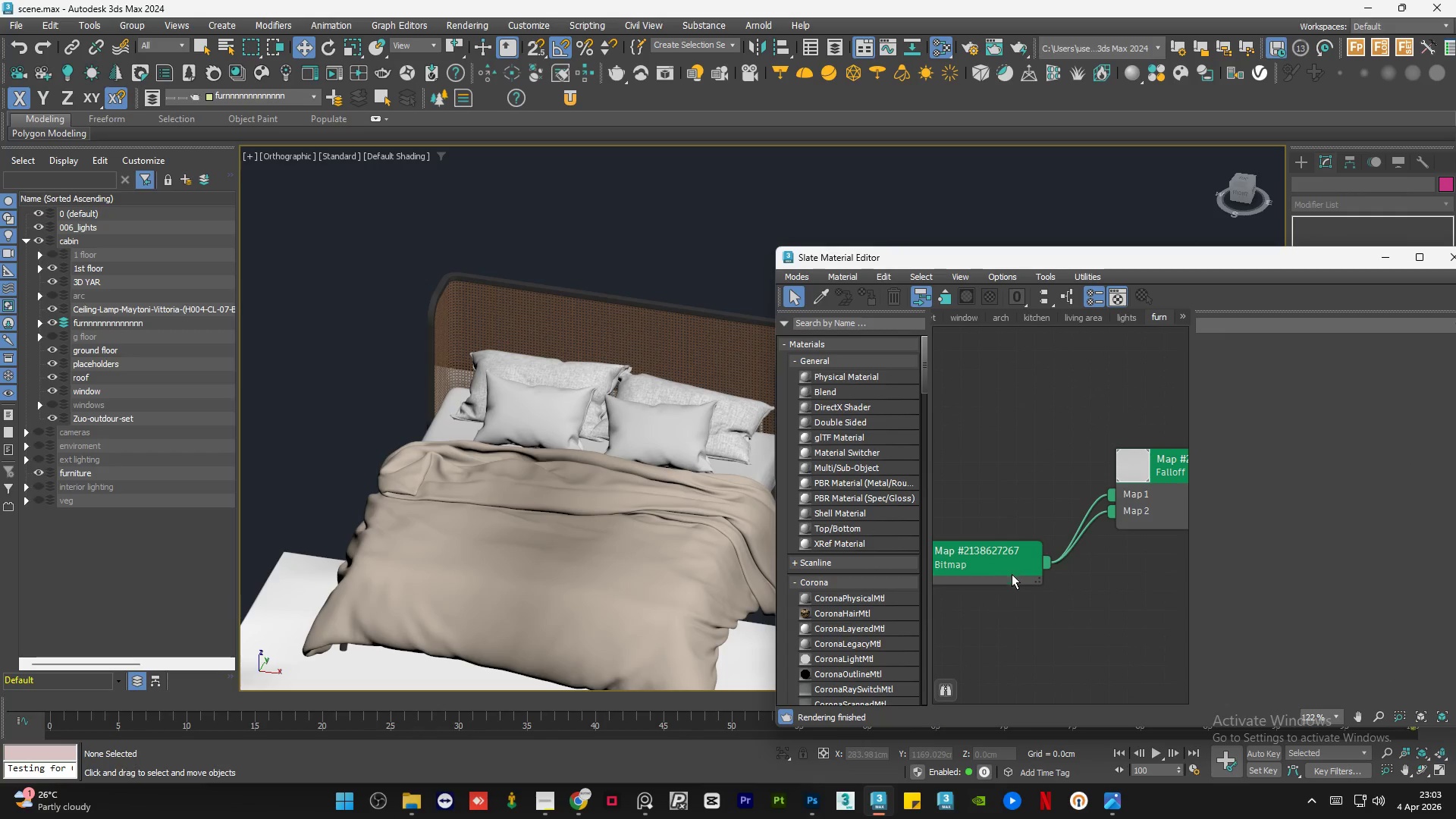 
left_click_drag(start_coordinate=[1012, 573], to_coordinate=[1015, 507])
 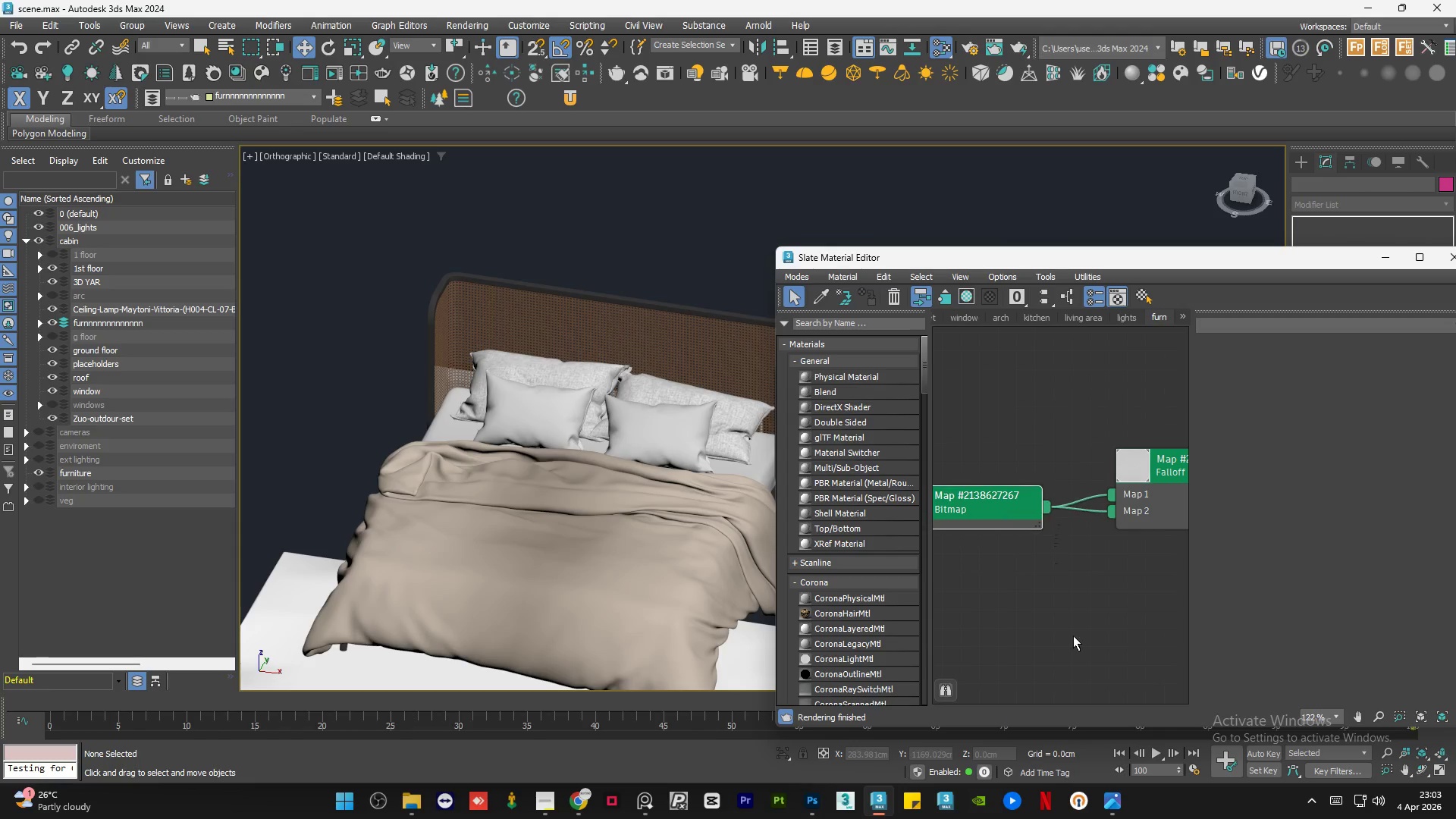 
double_click([1073, 636])
 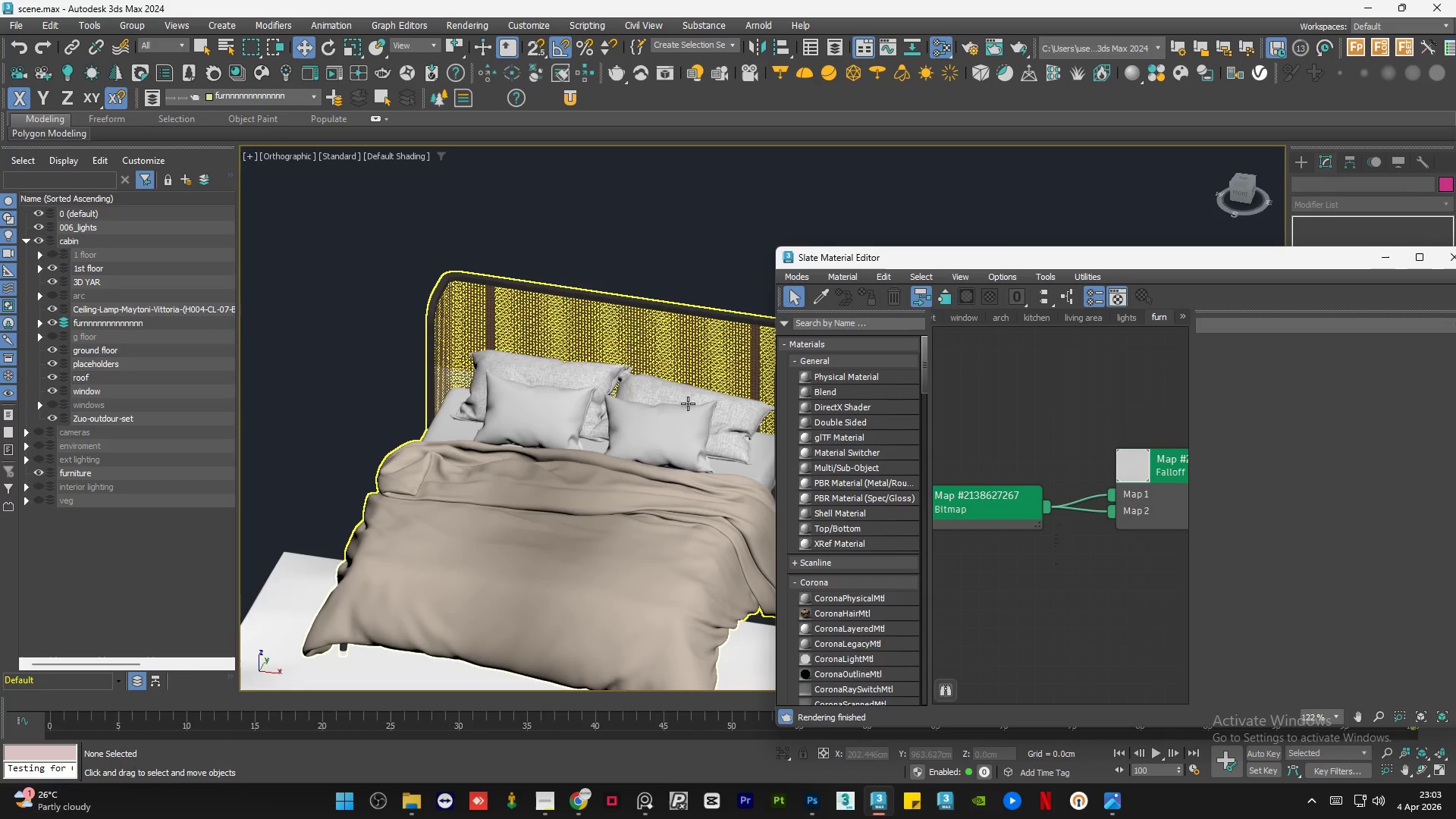 
scroll: coordinate [1157, 570], scroll_direction: up, amount: 14.0
 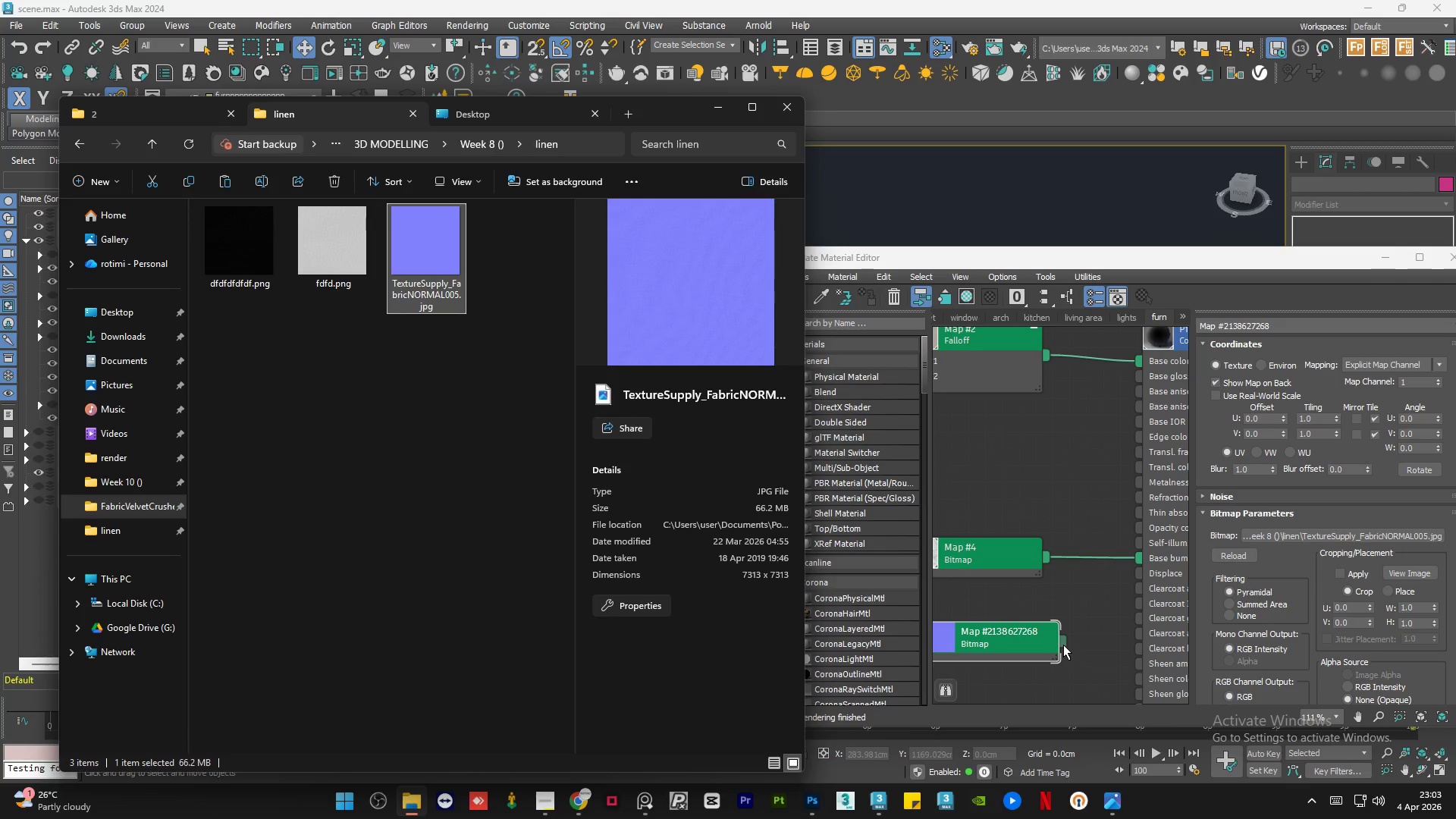 
wait(9.86)
 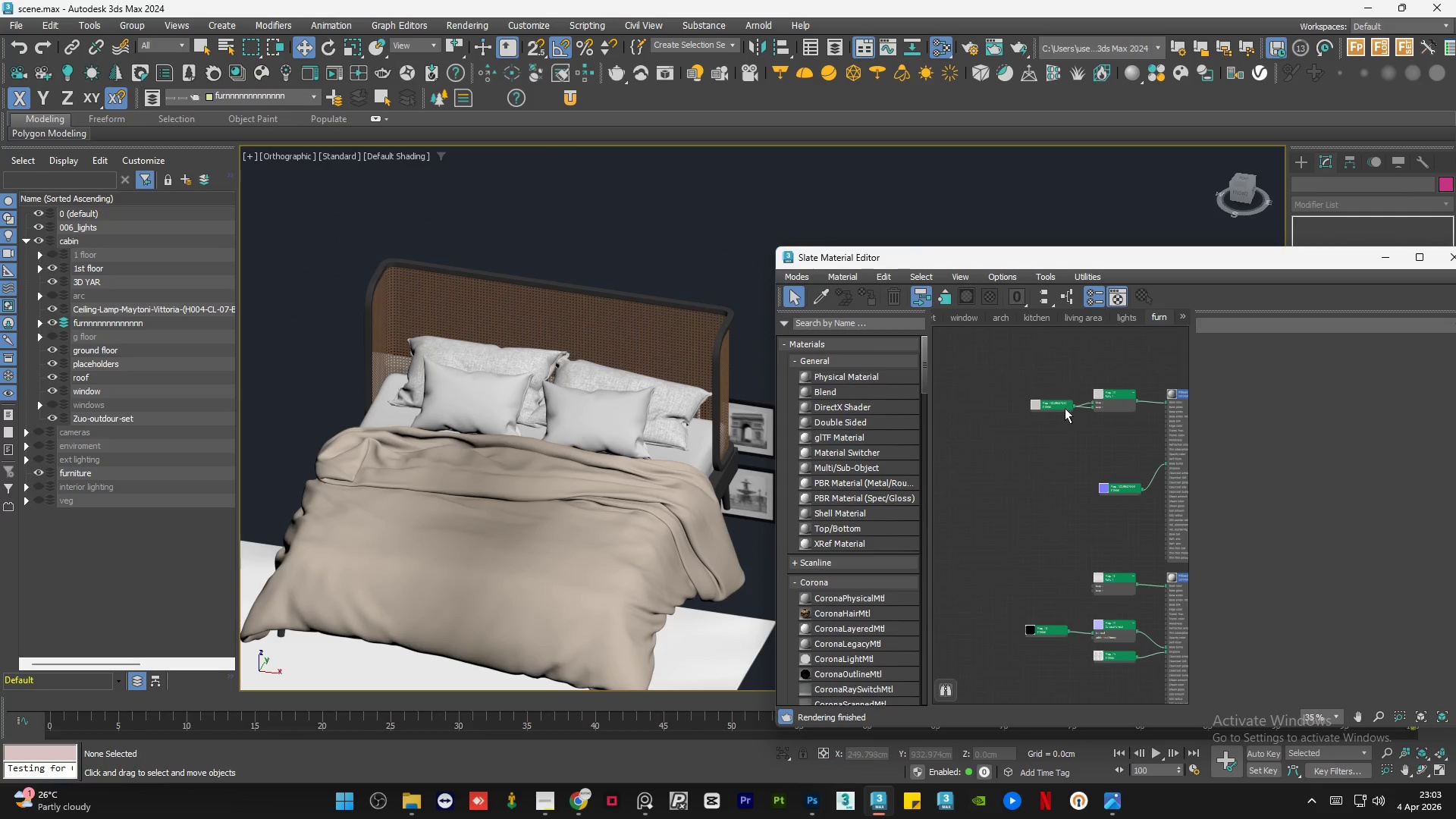 
left_click_drag(start_coordinate=[1063, 406], to_coordinate=[1056, 437])
 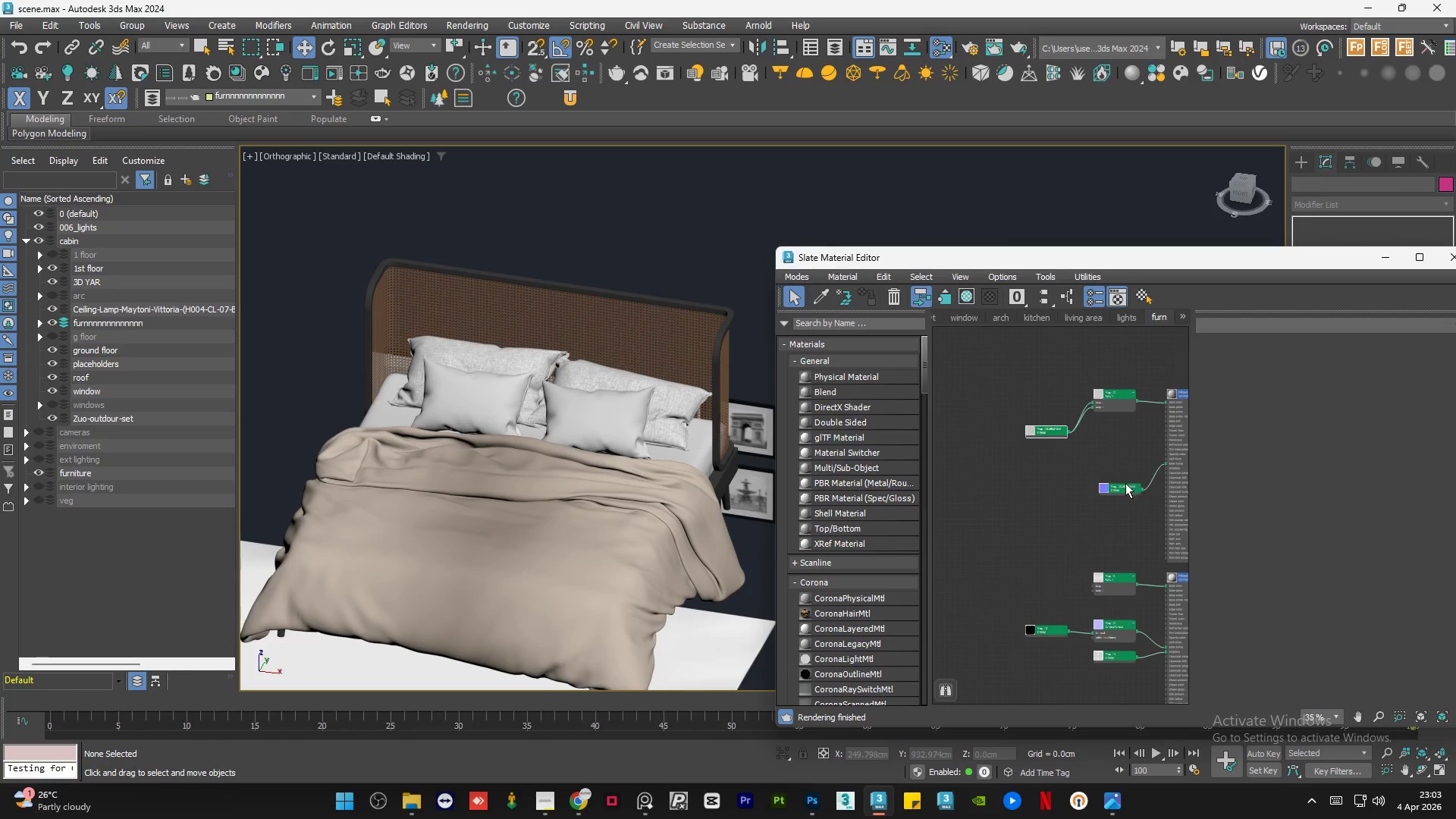 
scroll: coordinate [1147, 553], scroll_direction: down, amount: 6.0
 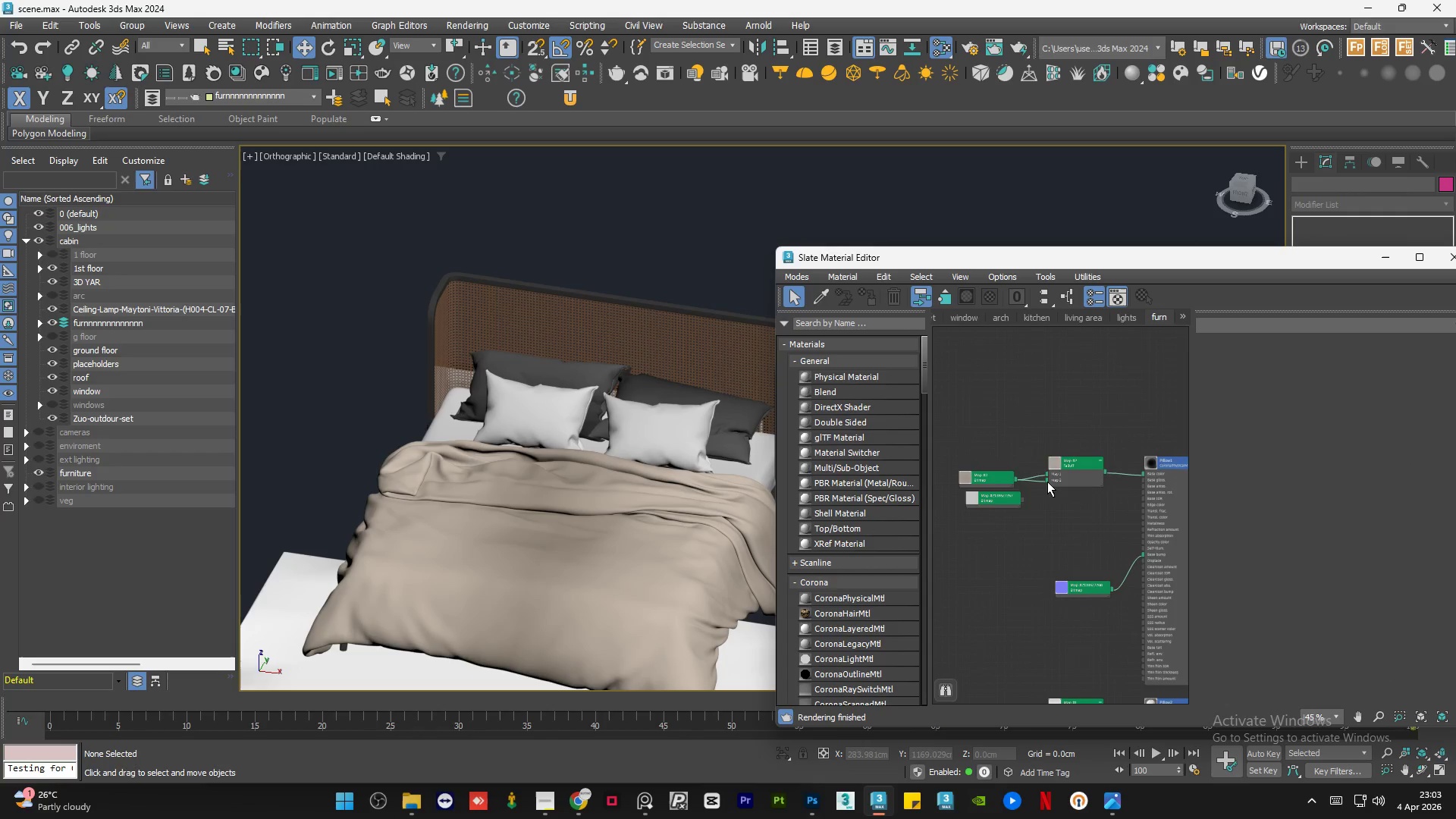 
scroll: coordinate [1008, 462], scroll_direction: up, amount: 7.0
 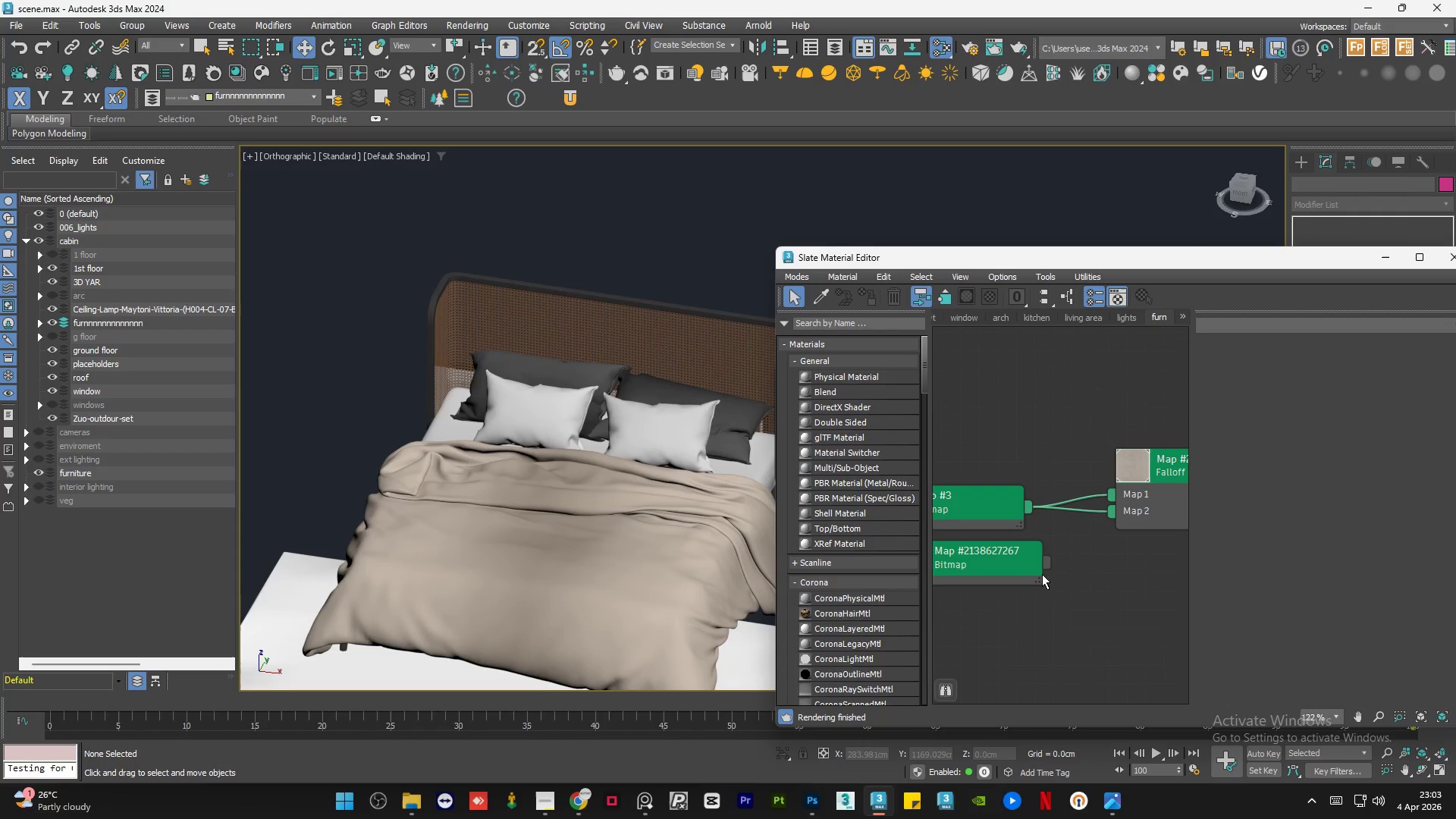 
left_click_drag(start_coordinate=[1125, 485], to_coordinate=[1111, 558])
 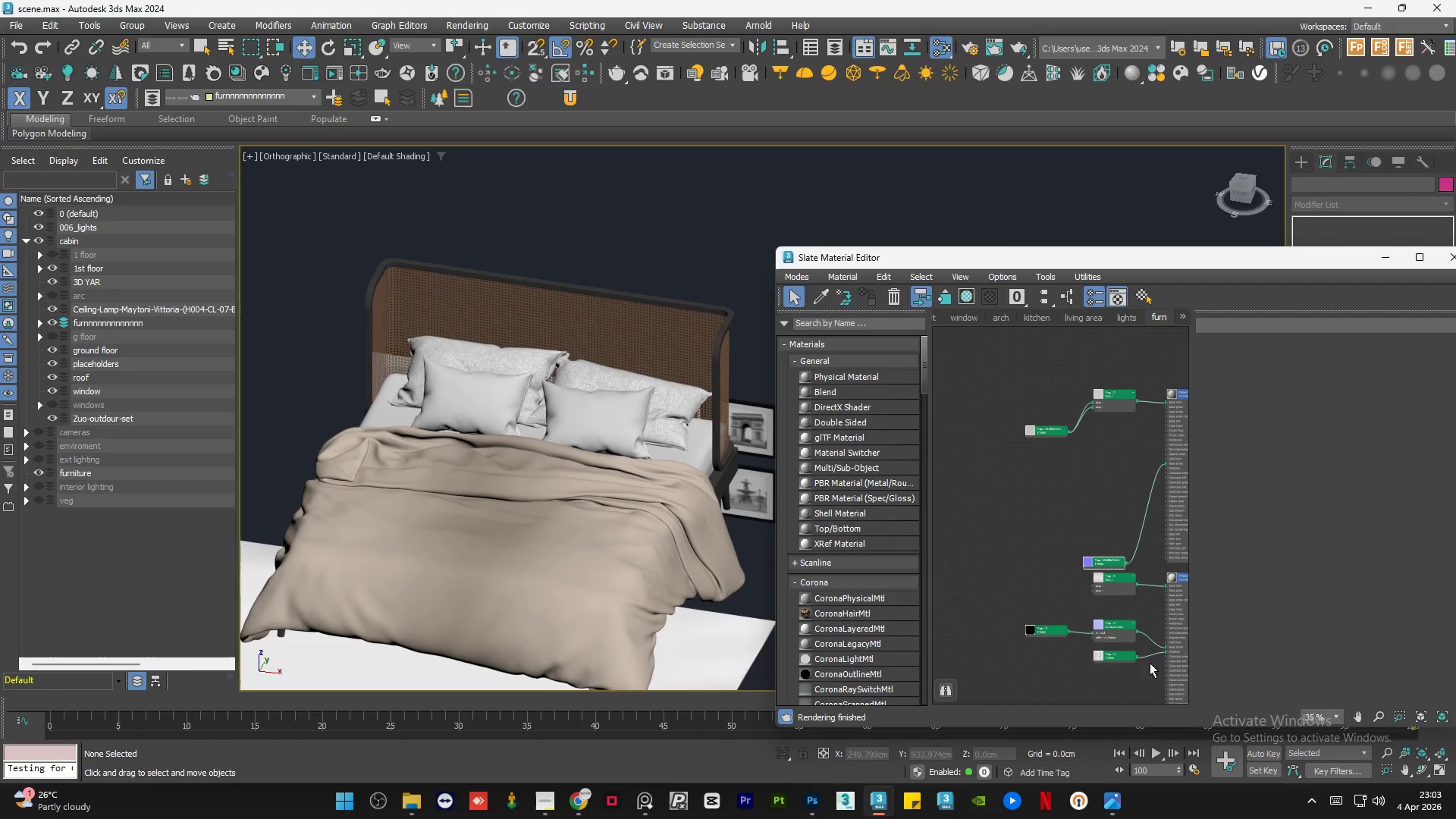 
left_click_drag(start_coordinate=[1045, 397], to_coordinate=[1163, 640])
 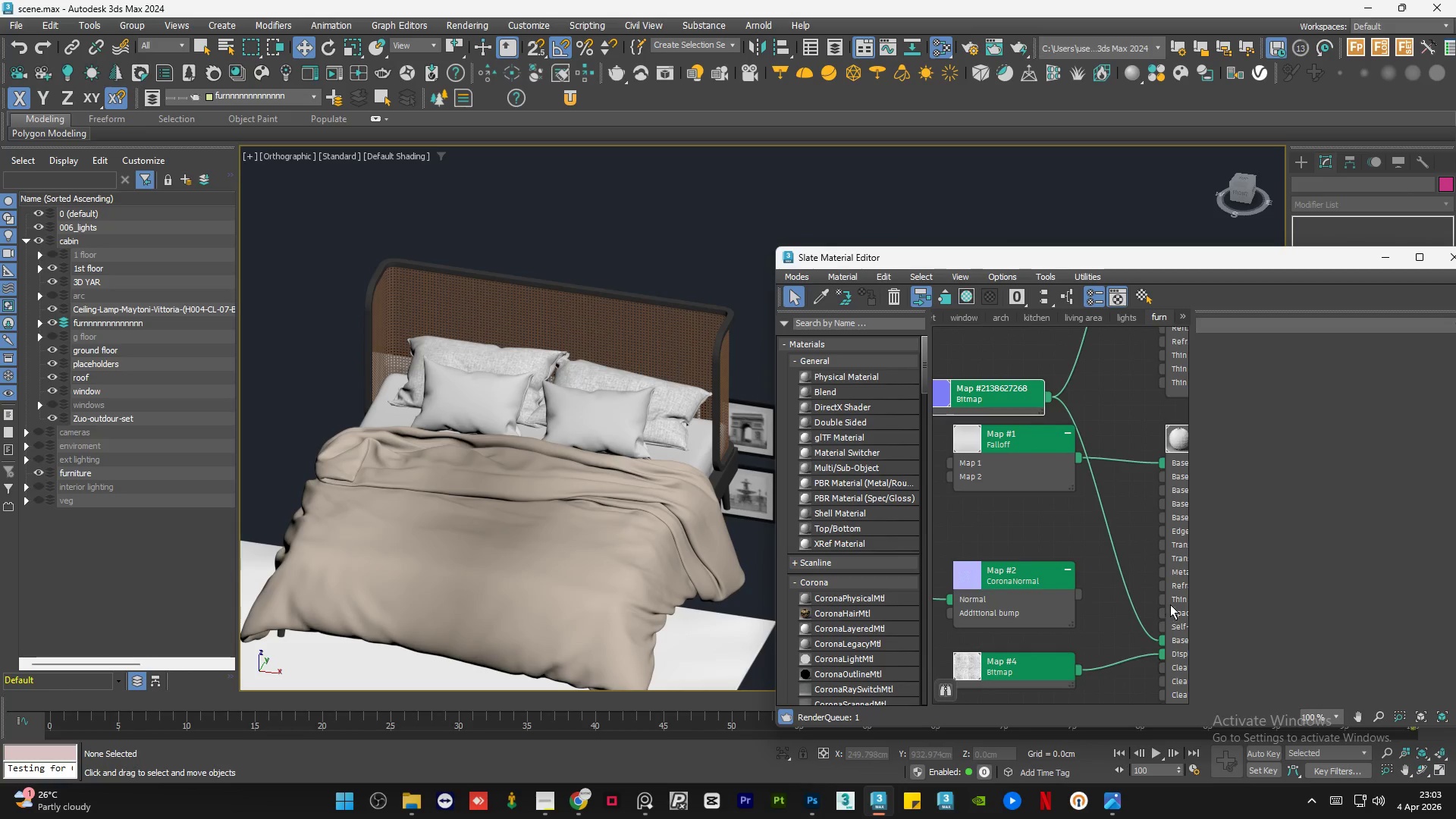 
scroll: coordinate [684, 405], scroll_direction: up, amount: 6.0
 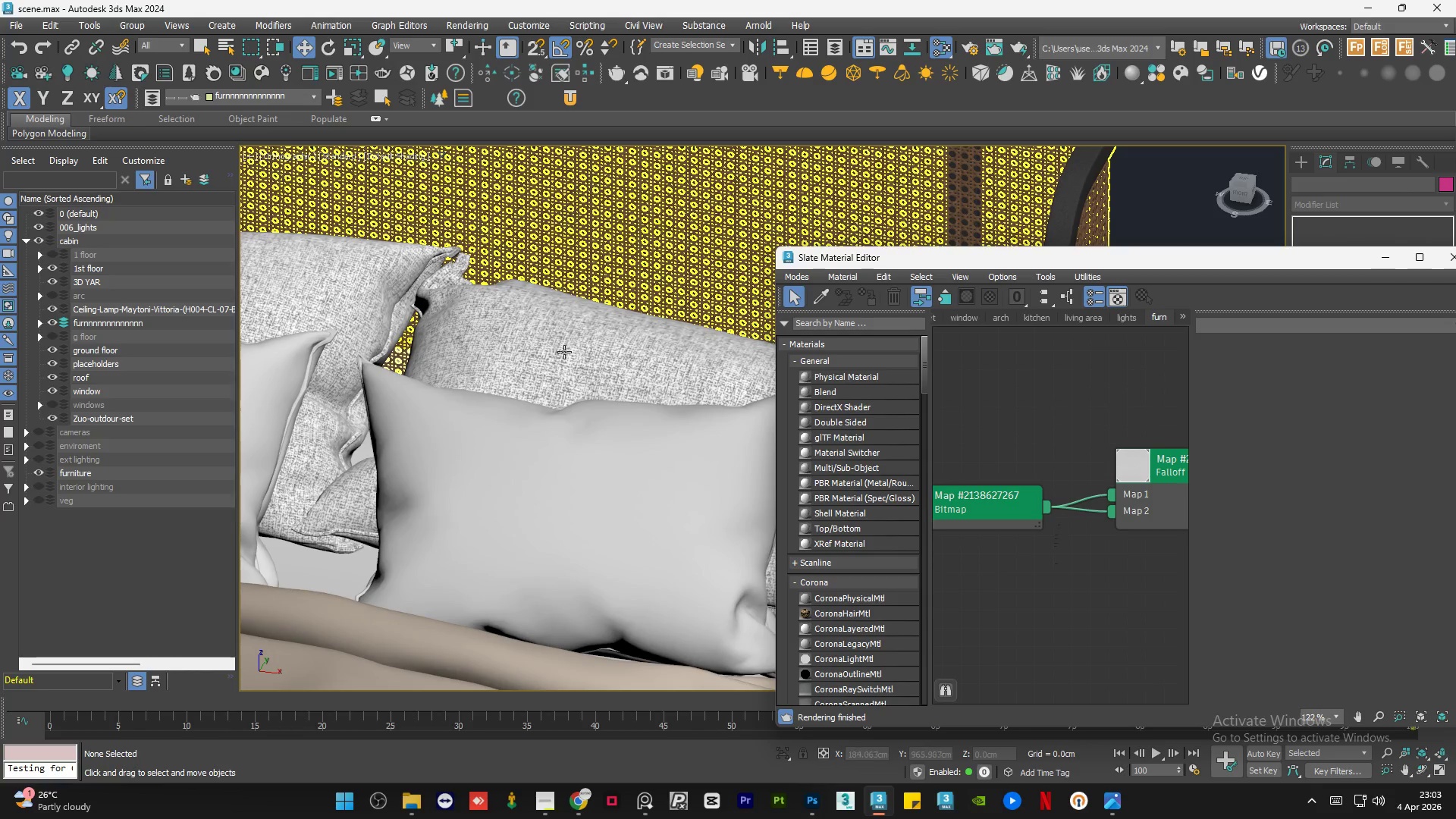 
left_click_drag(start_coordinate=[1092, 554], to_coordinate=[972, 614])
 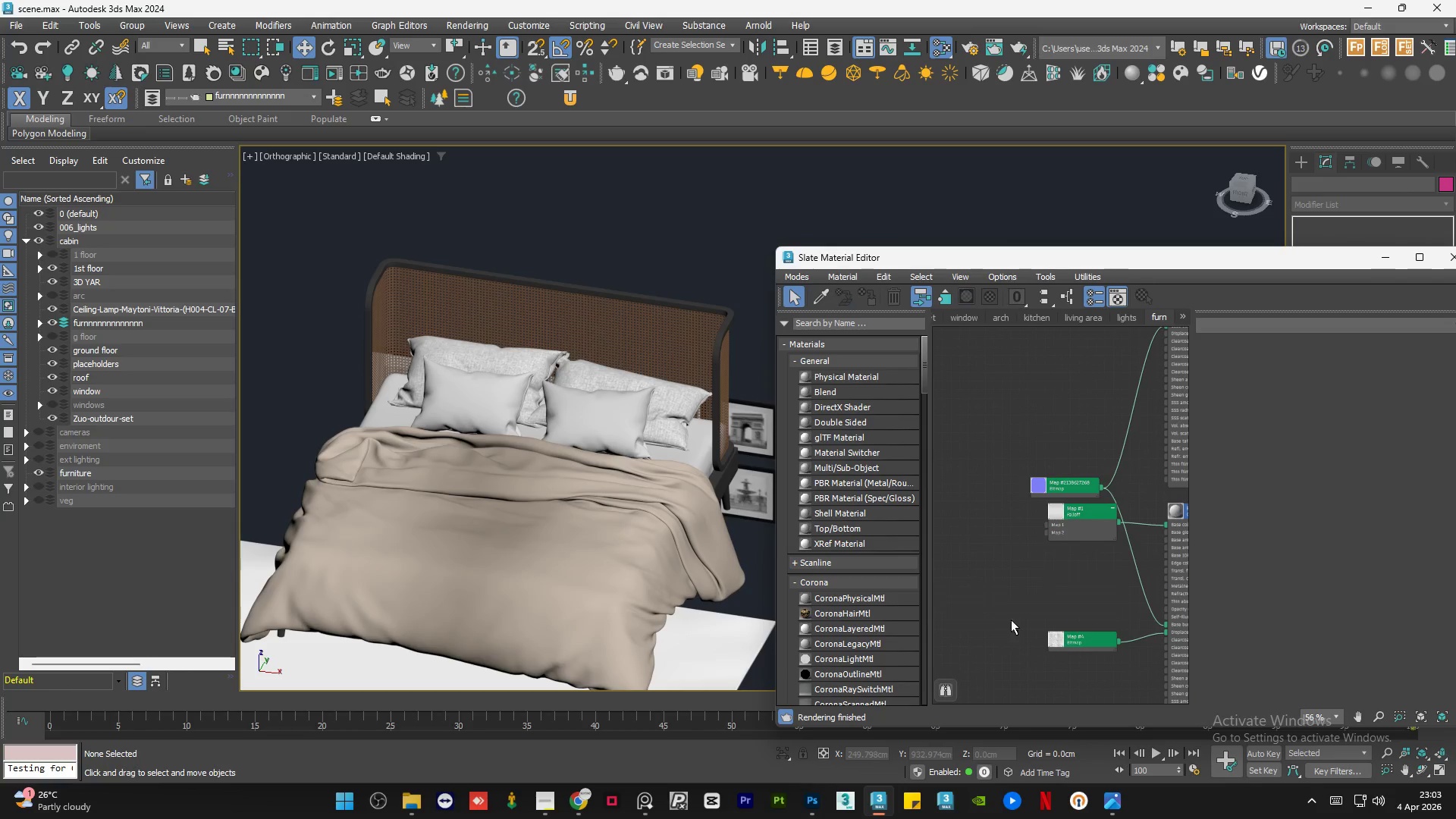 
key(Delete)
 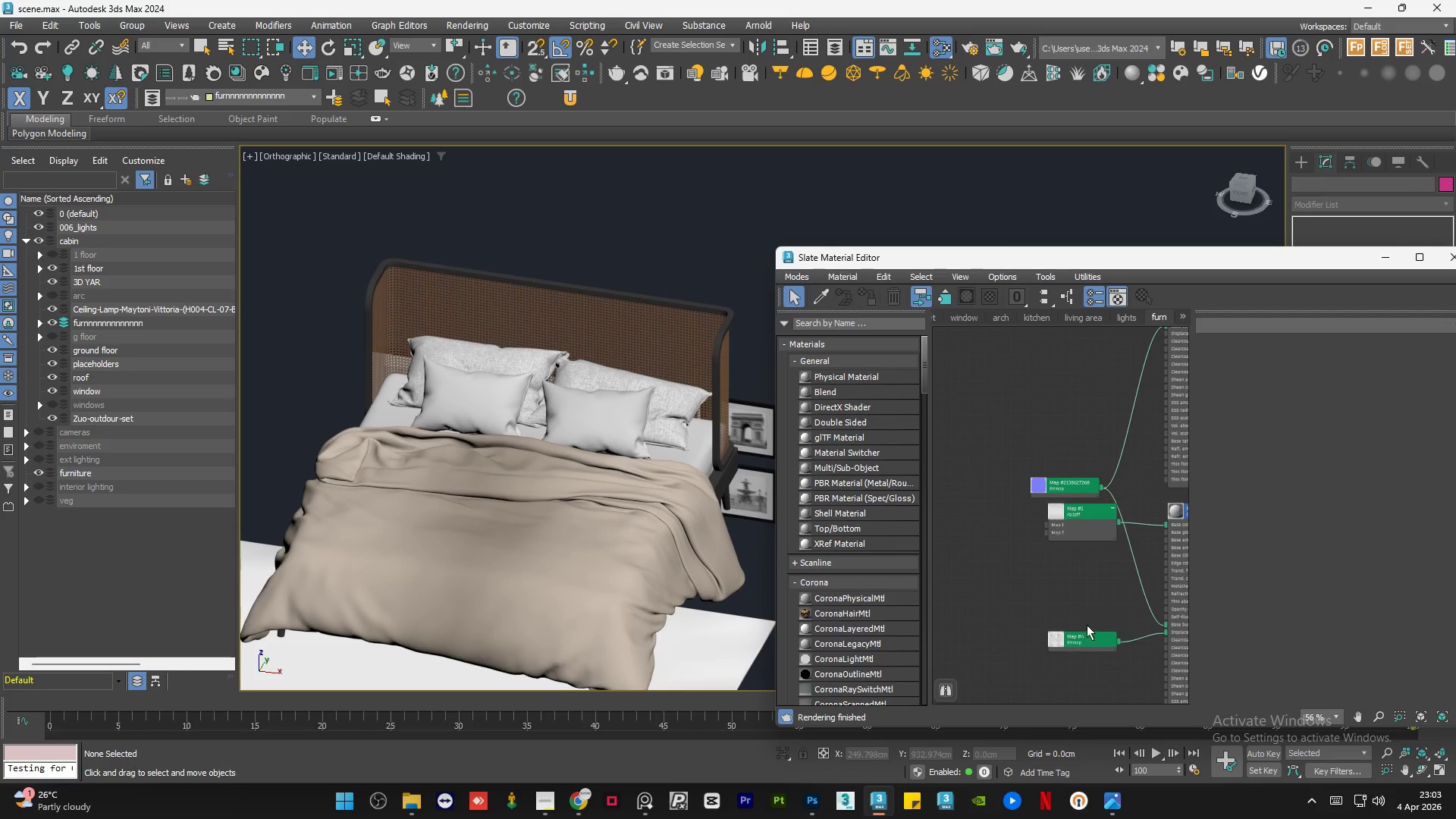 
left_click_drag(start_coordinate=[1087, 617], to_coordinate=[1063, 667])
 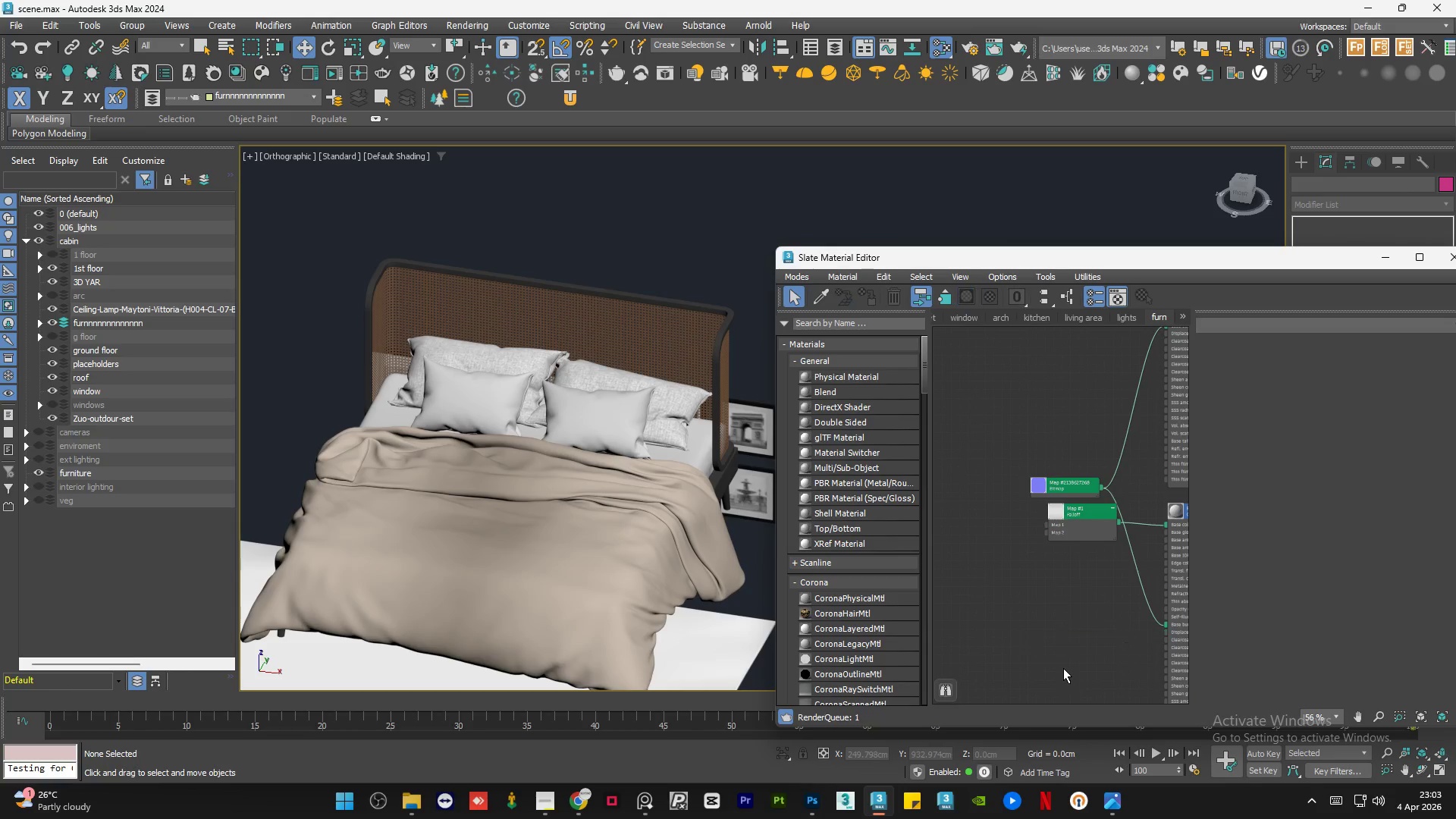 
key(Delete)
 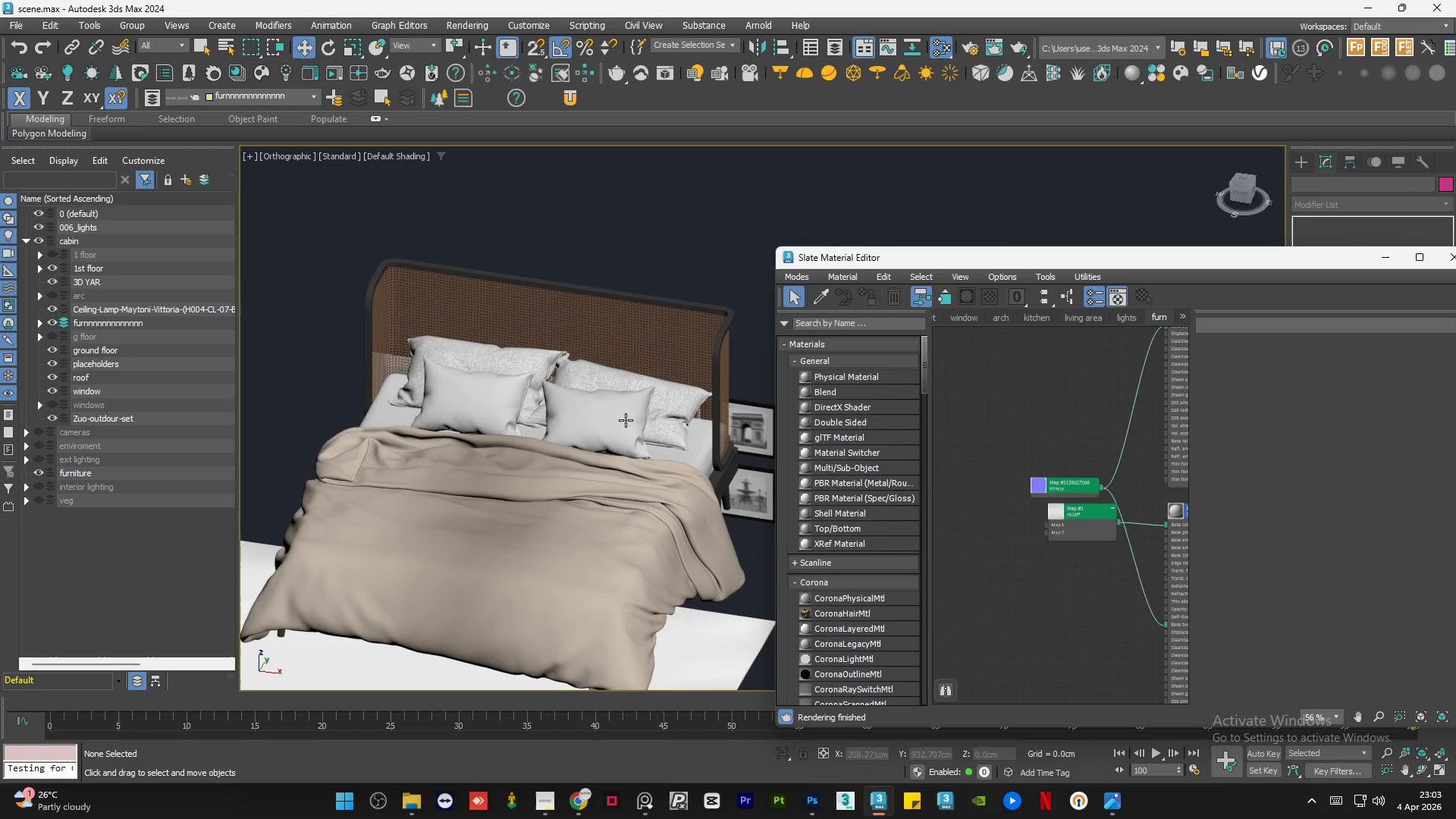 
scroll: coordinate [1103, 500], scroll_direction: down, amount: 13.0
 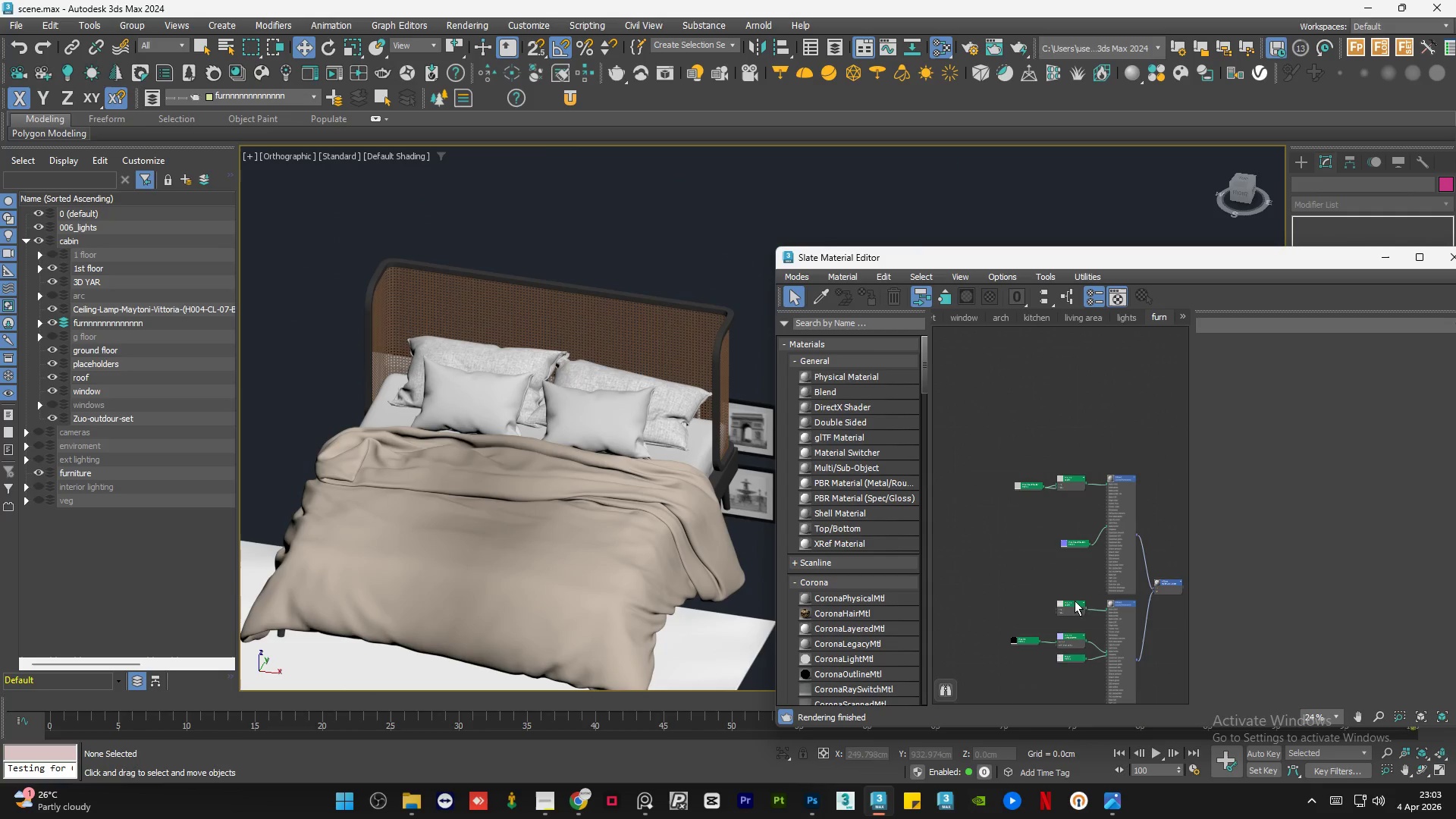 
scroll: coordinate [1058, 643], scroll_direction: up, amount: 5.0
 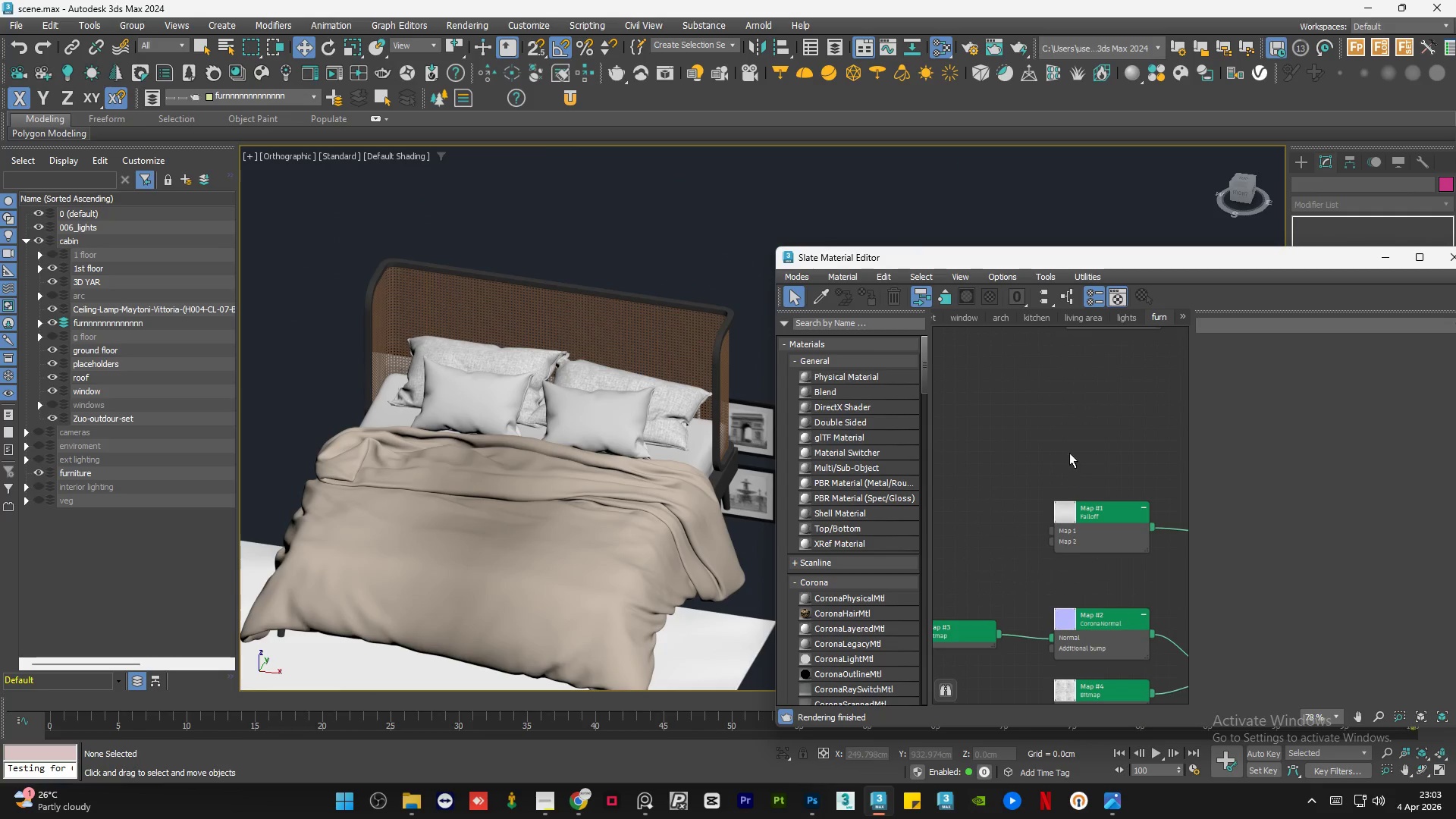 
scroll: coordinate [1079, 573], scroll_direction: down, amount: 5.0
 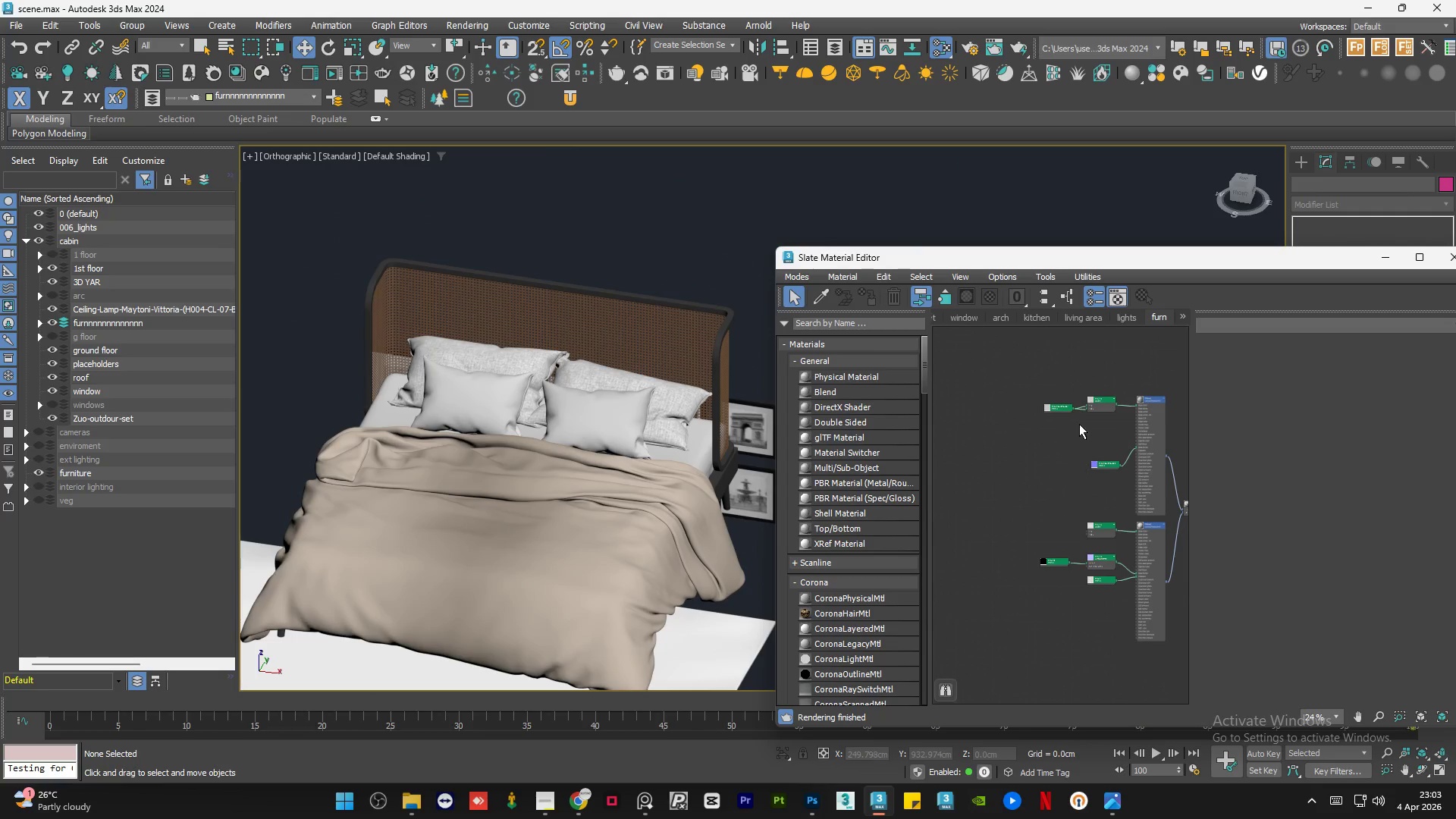 
scroll: coordinate [1072, 412], scroll_direction: up, amount: 1.0
 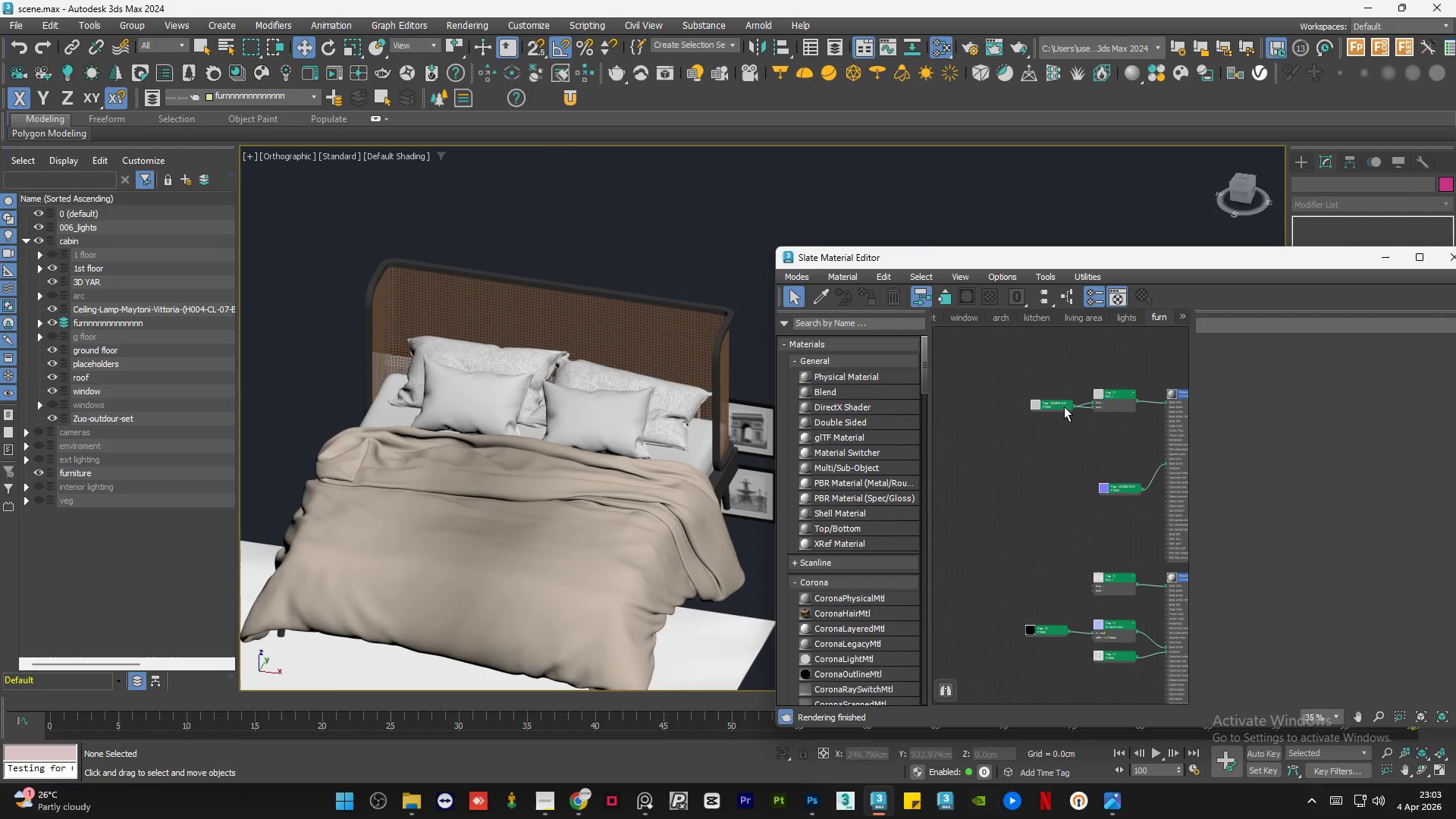 
wait(7.97)
 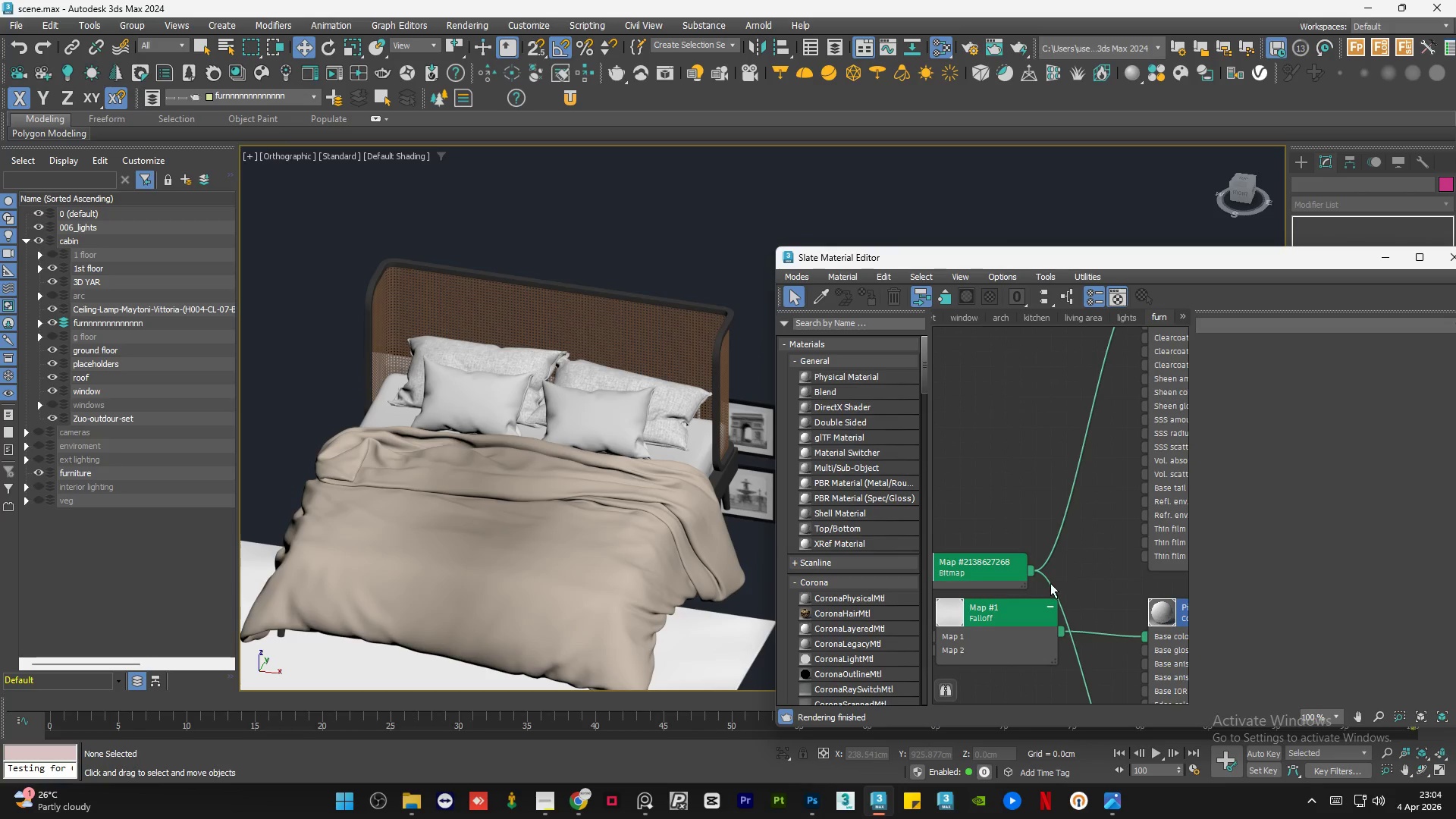 
left_click_drag(start_coordinate=[1029, 566], to_coordinate=[1150, 636])
 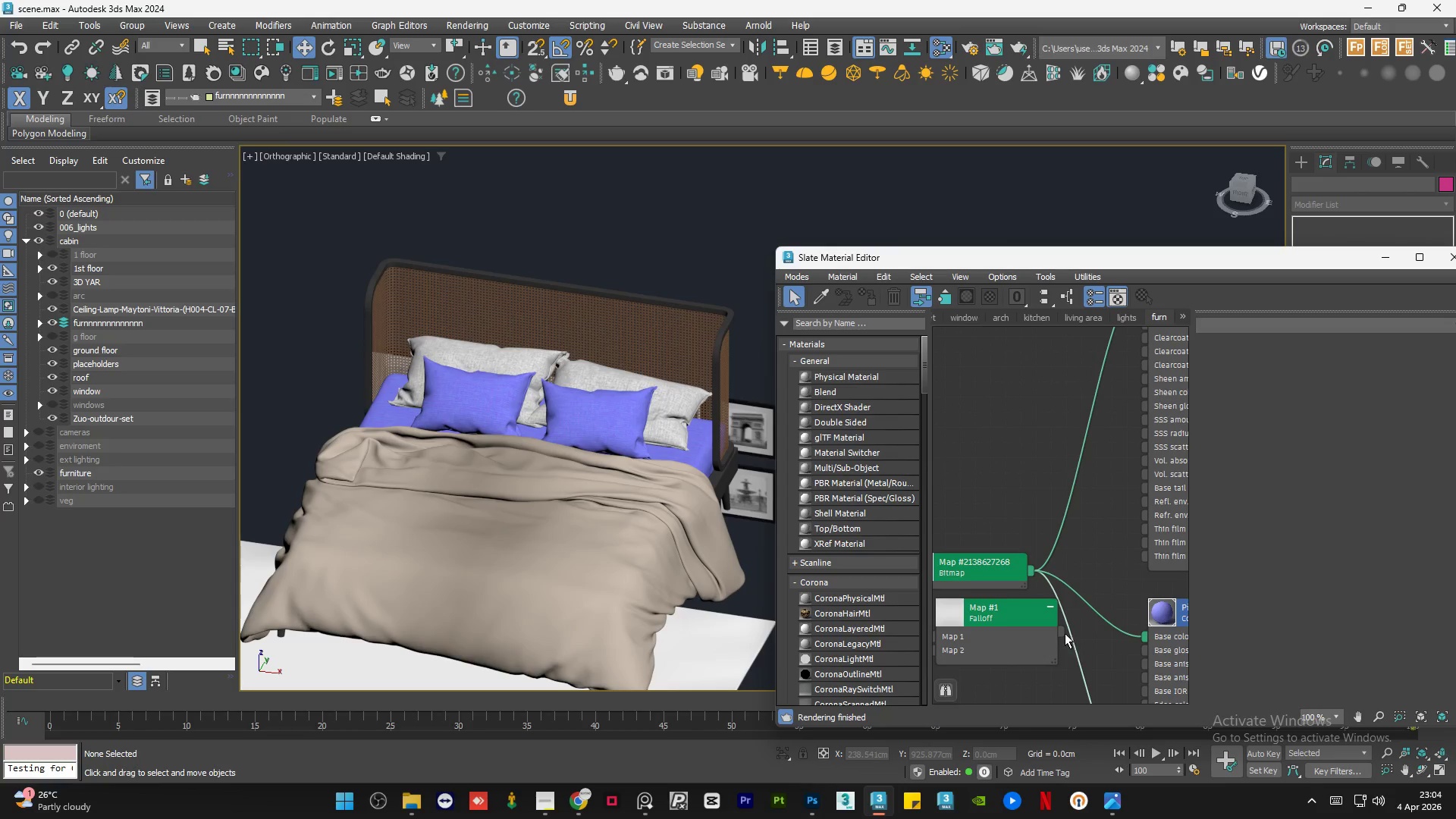 
left_click_drag(start_coordinate=[1061, 629], to_coordinate=[1138, 637])
 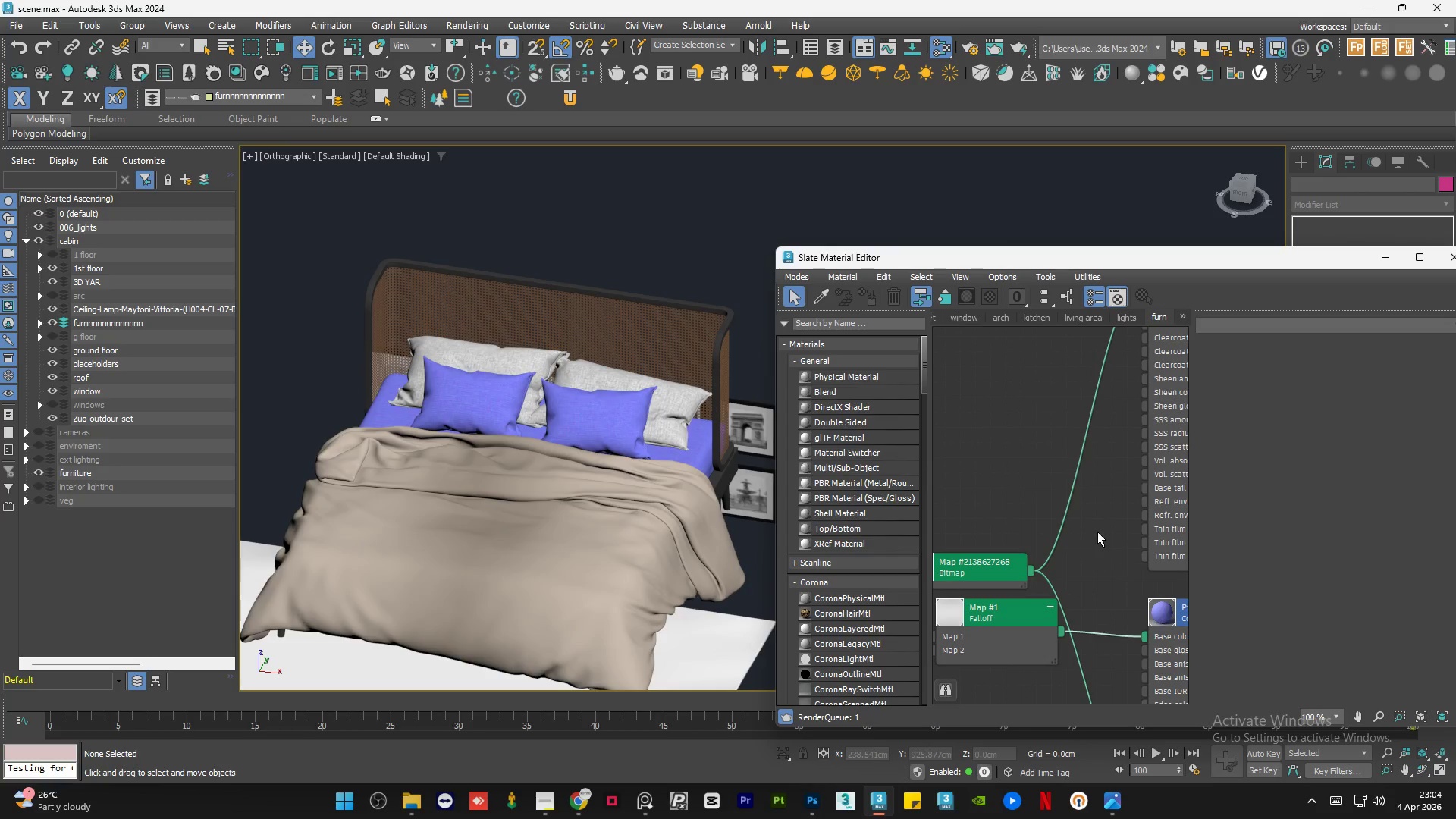 
scroll: coordinate [1175, 645], scroll_direction: up, amount: 6.0
 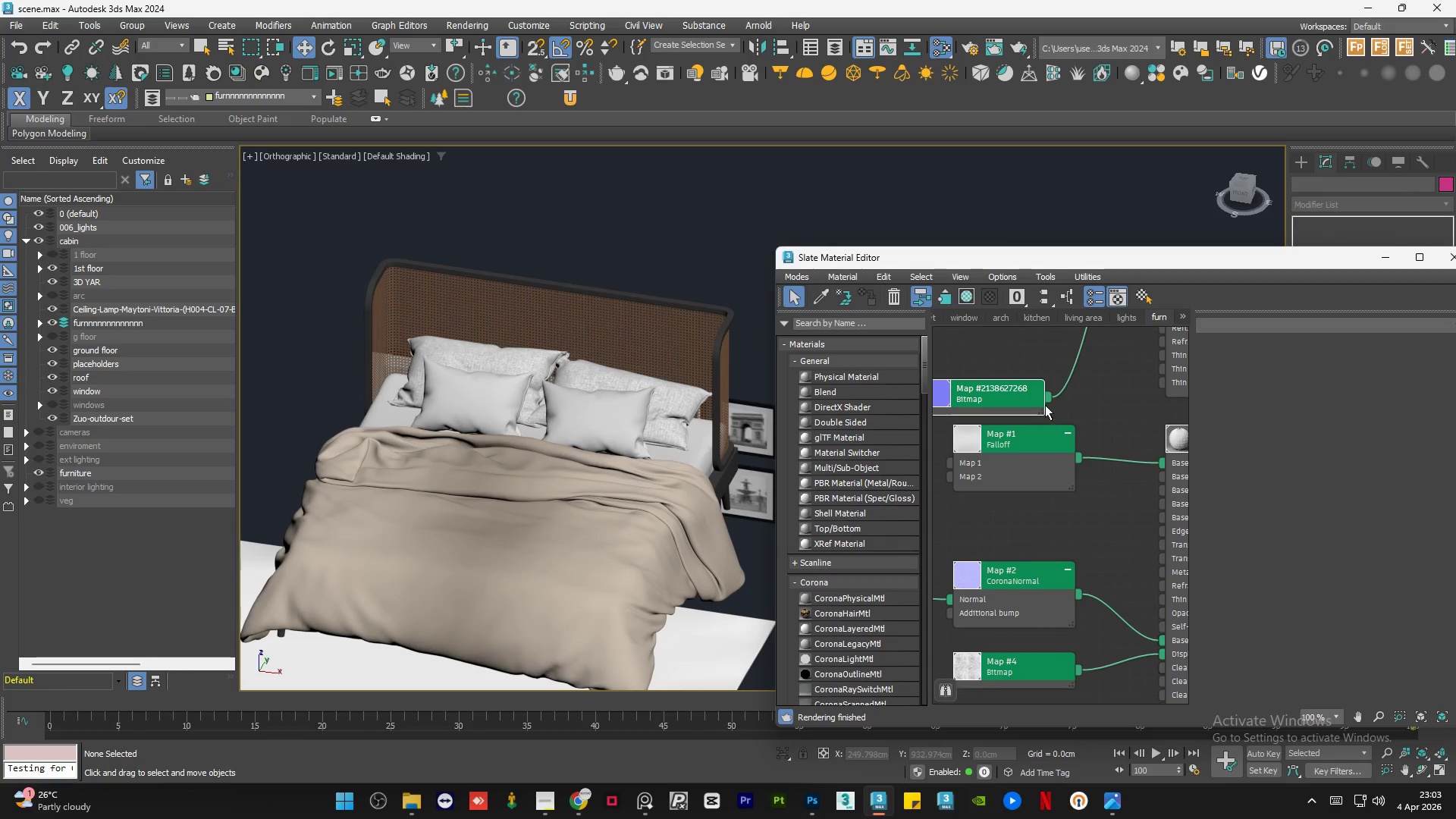 
scroll: coordinate [1169, 604], scroll_direction: down, amount: 4.0
 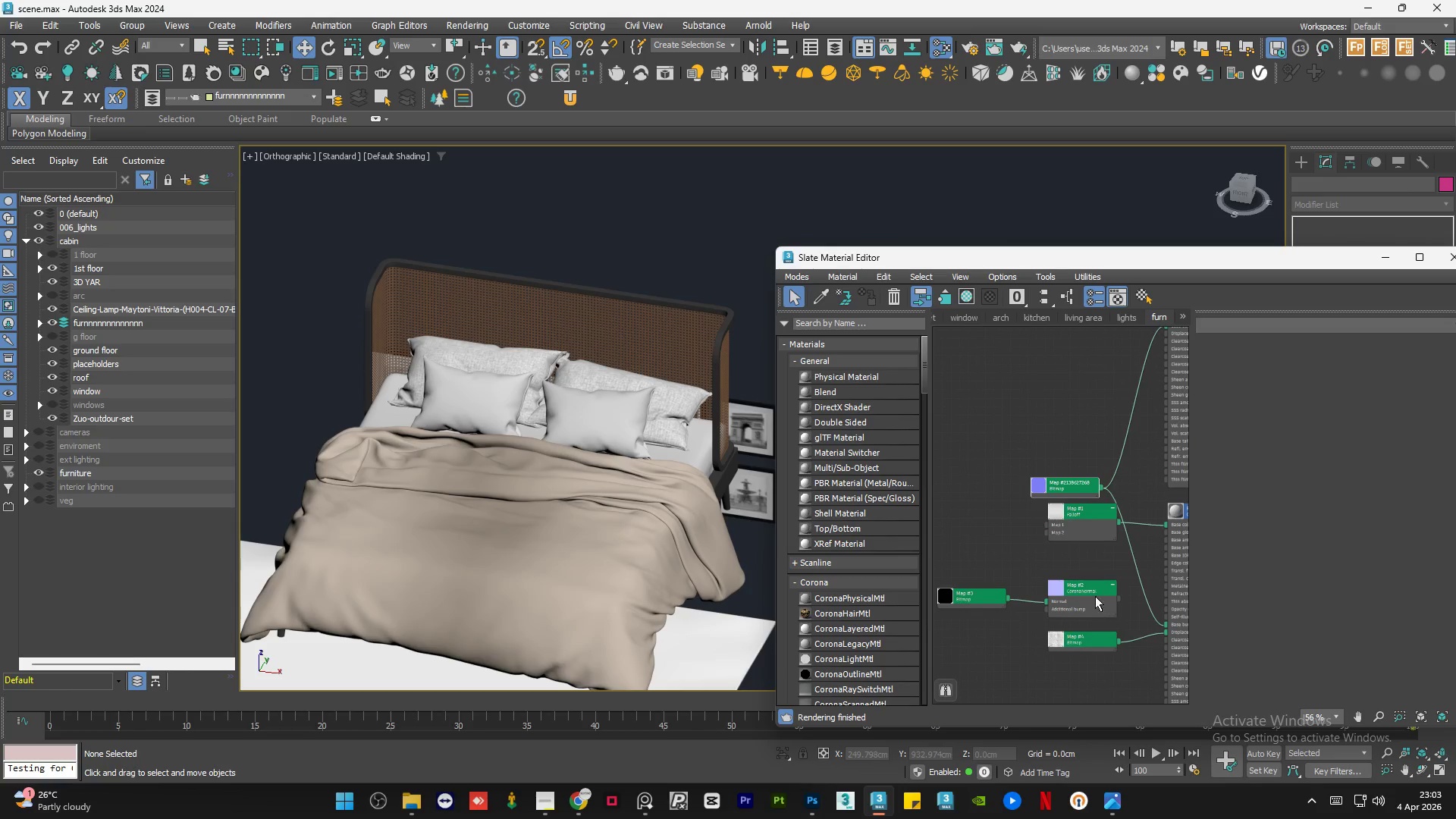 
double_click([1068, 615])
 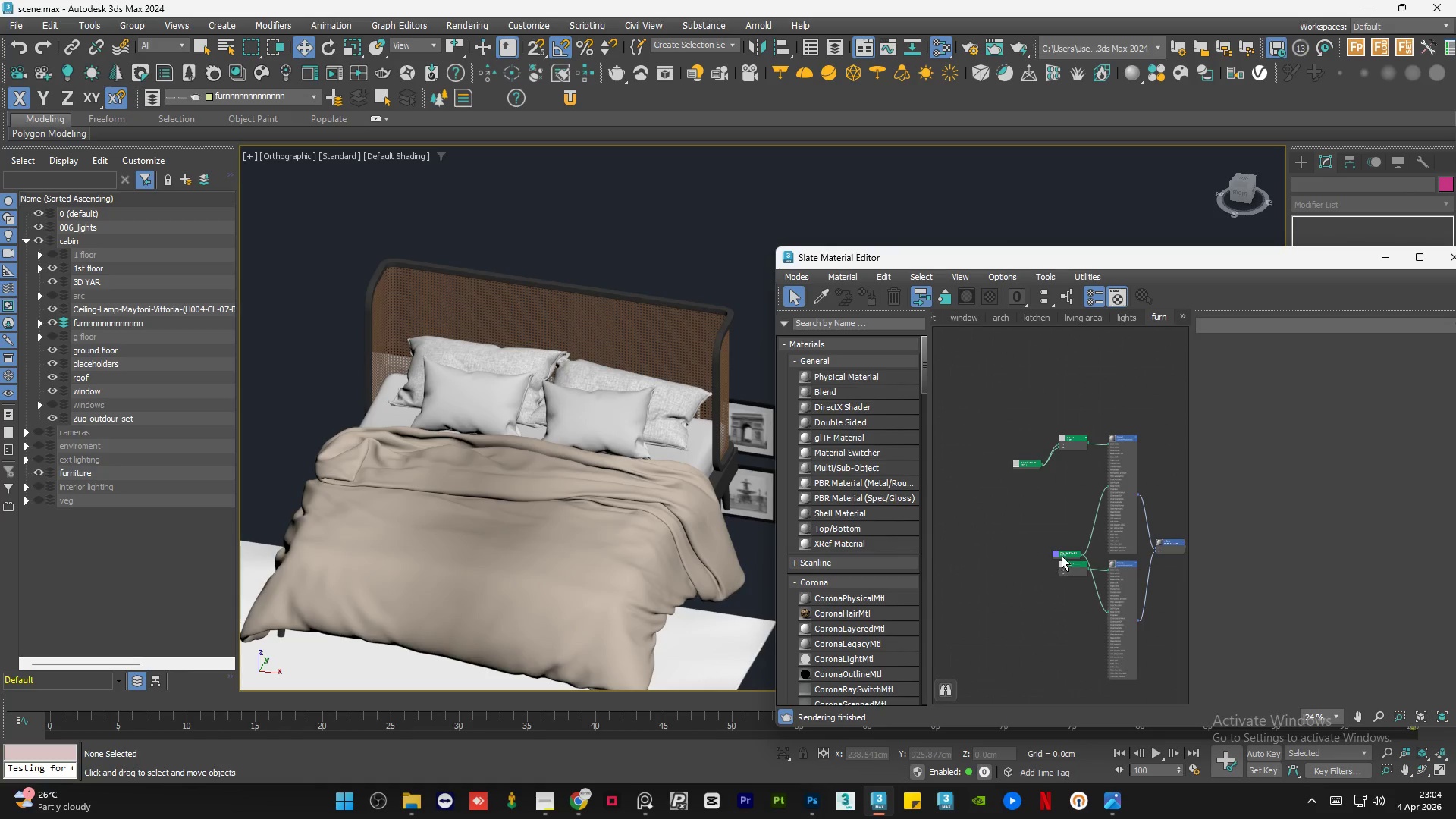 
left_click_drag(start_coordinate=[1062, 554], to_coordinate=[1071, 540])
 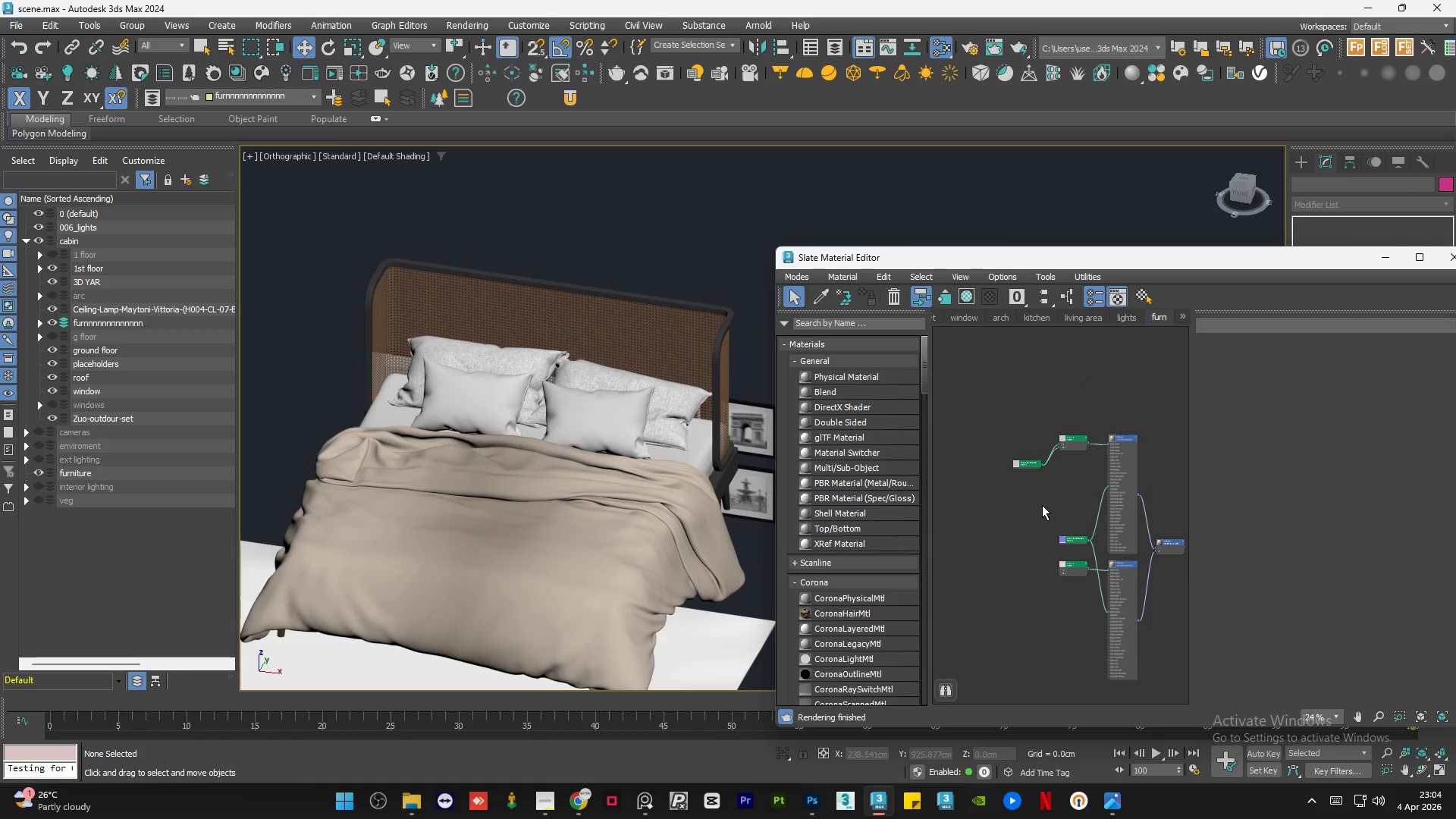 
left_click([1042, 505])
 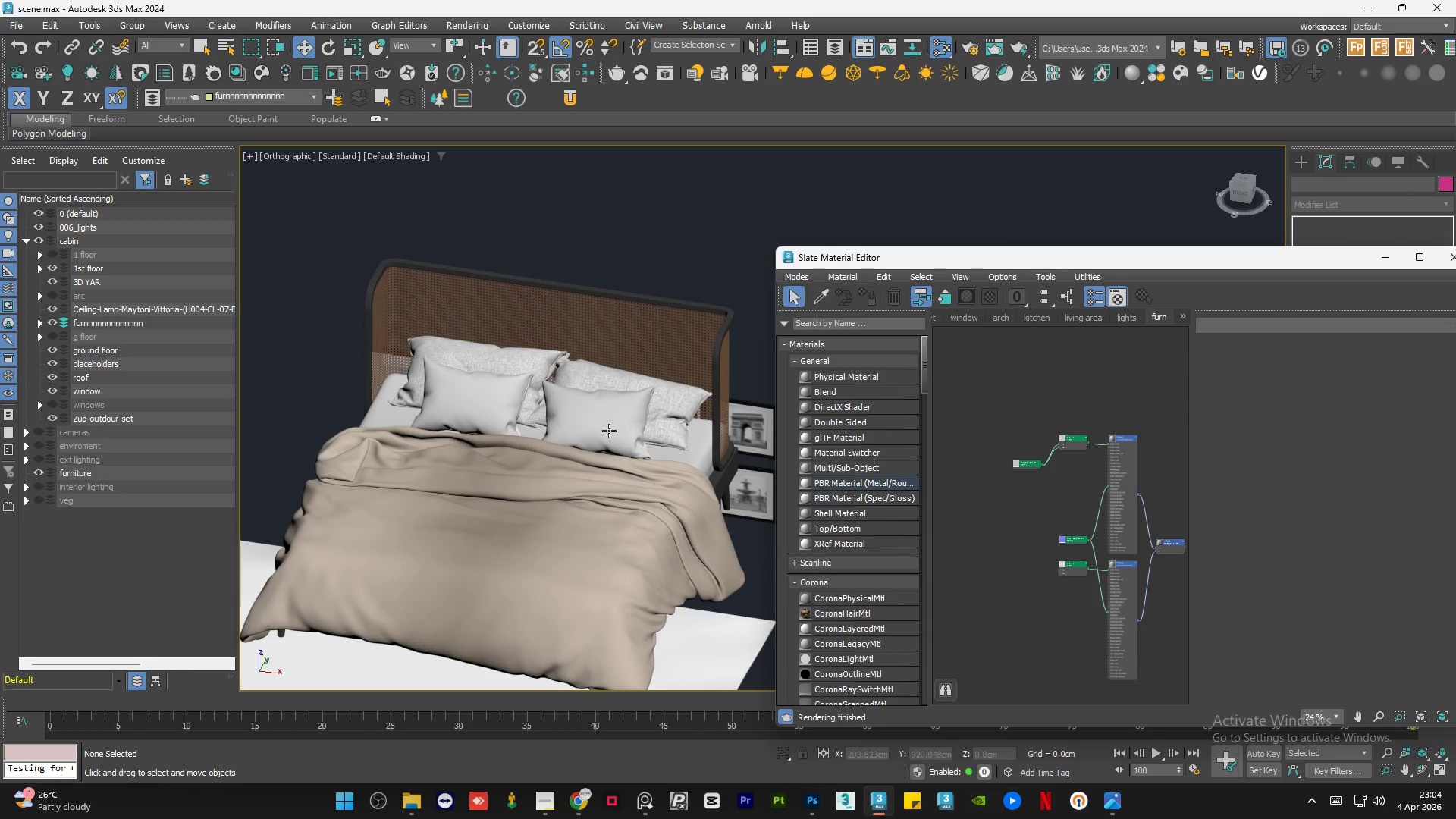 
scroll: coordinate [625, 420], scroll_direction: up, amount: 6.0
 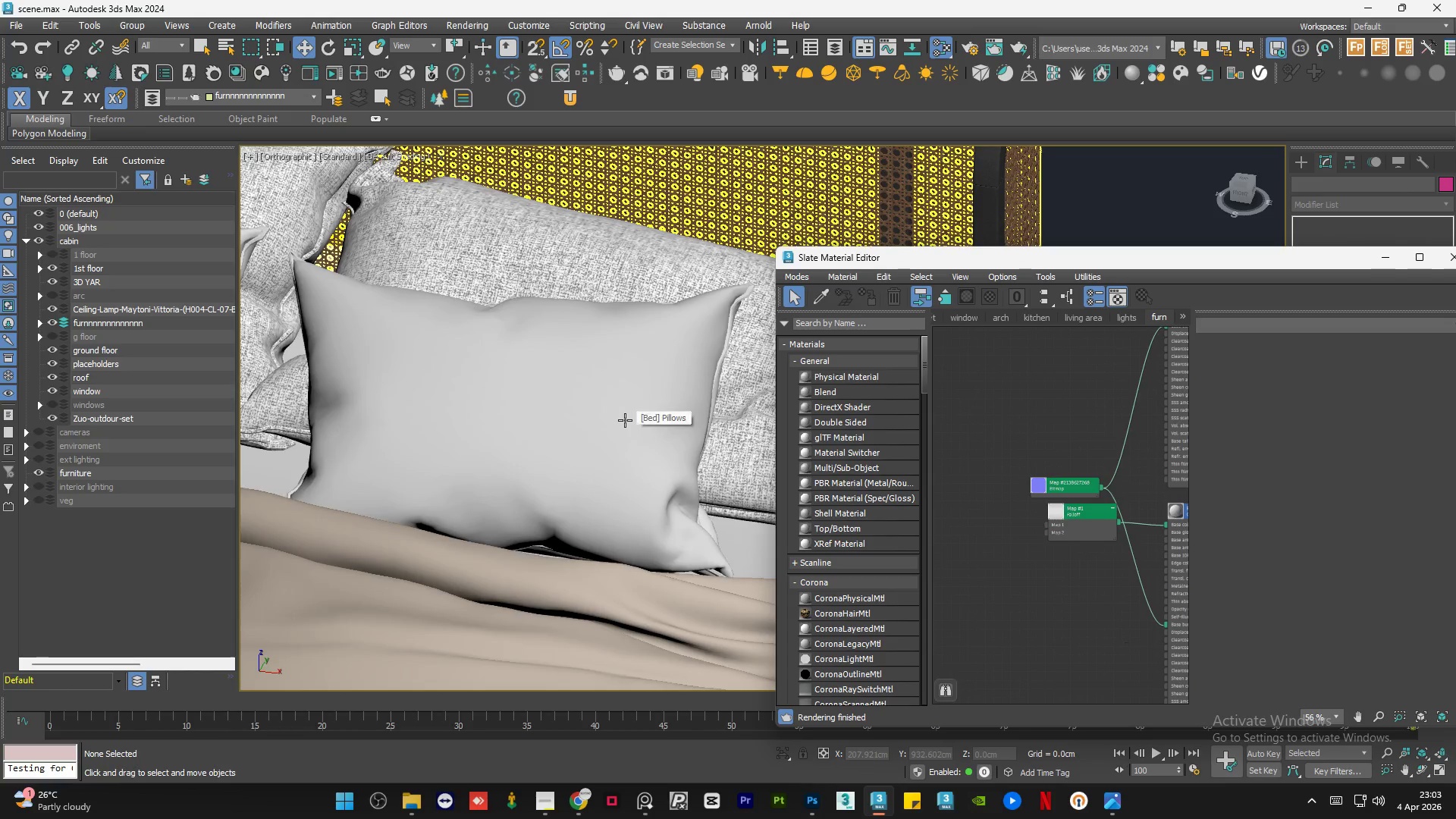 
scroll: coordinate [1122, 564], scroll_direction: down, amount: 8.0
 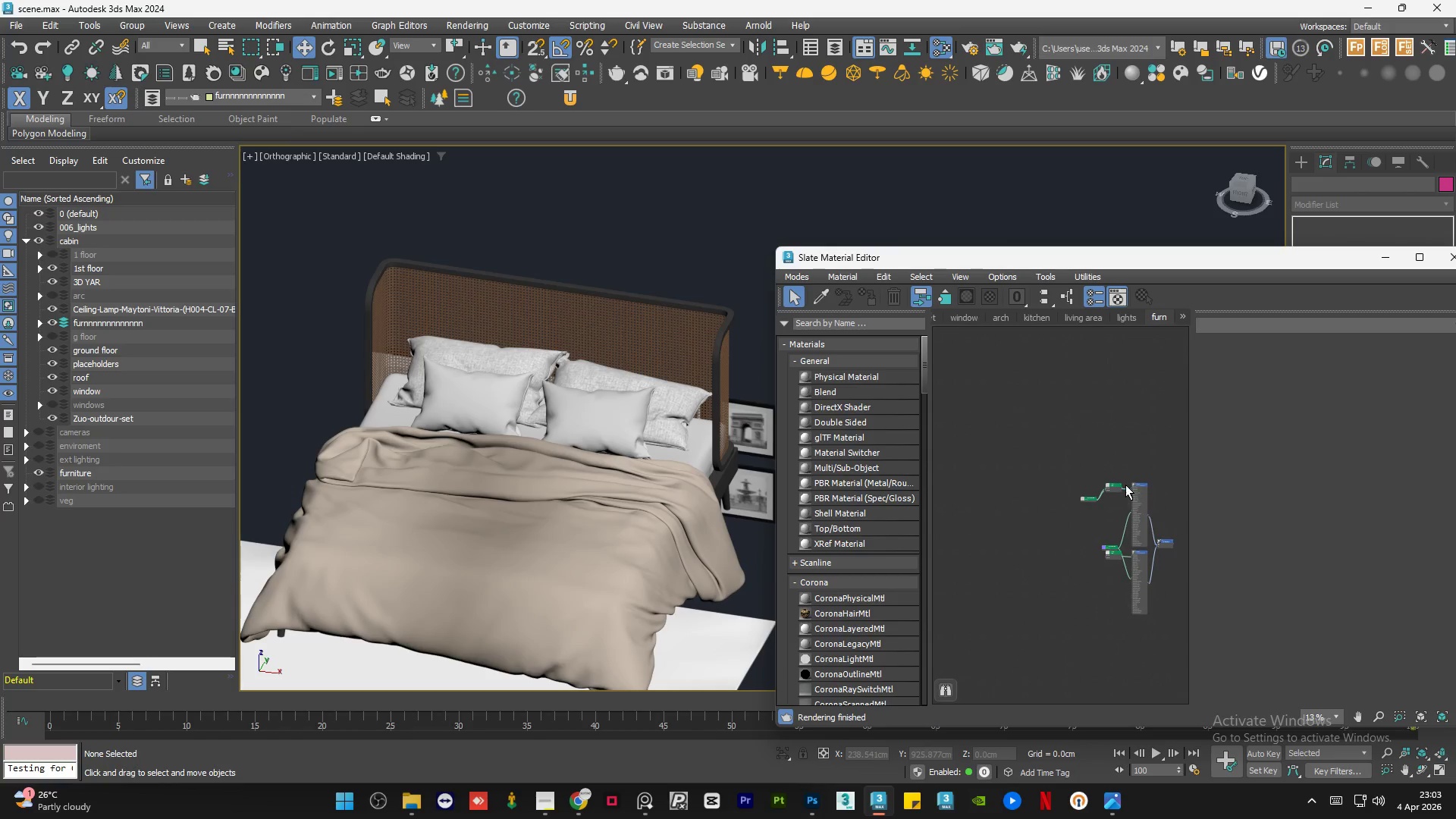 
scroll: coordinate [1125, 485], scroll_direction: up, amount: 6.0
 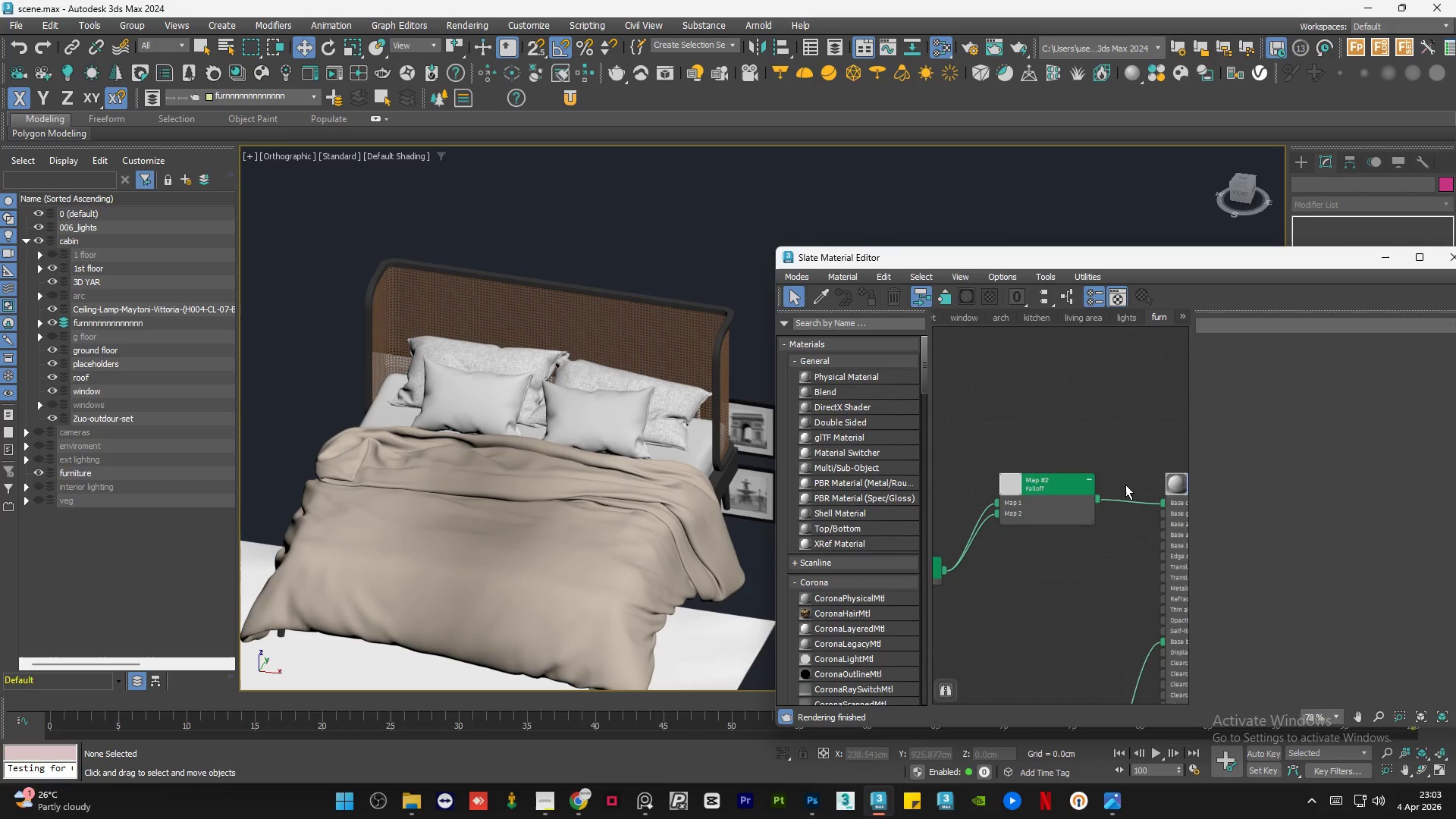 
scroll: coordinate [1125, 485], scroll_direction: down, amount: 4.0